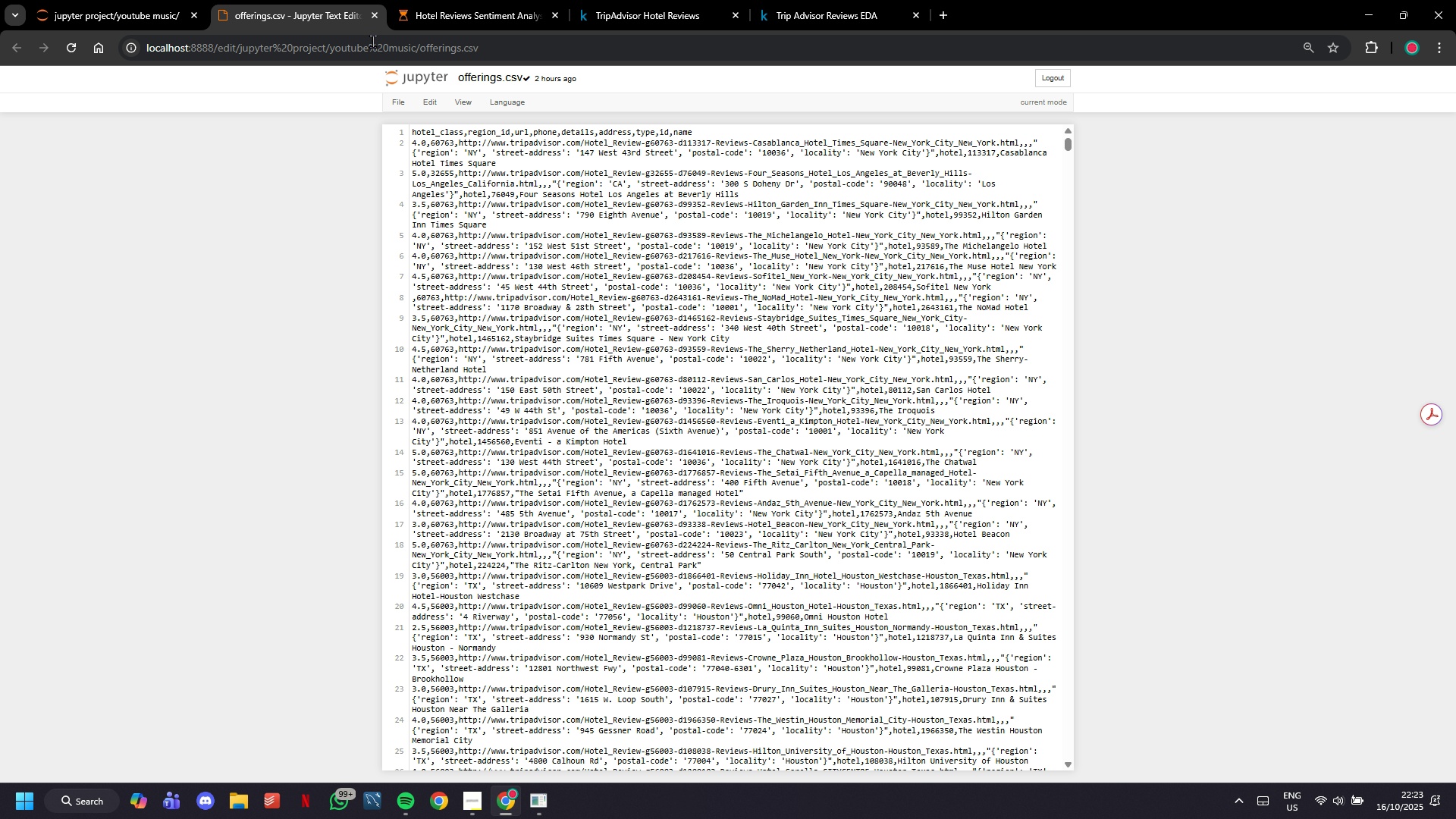 
left_click([372, 20])
 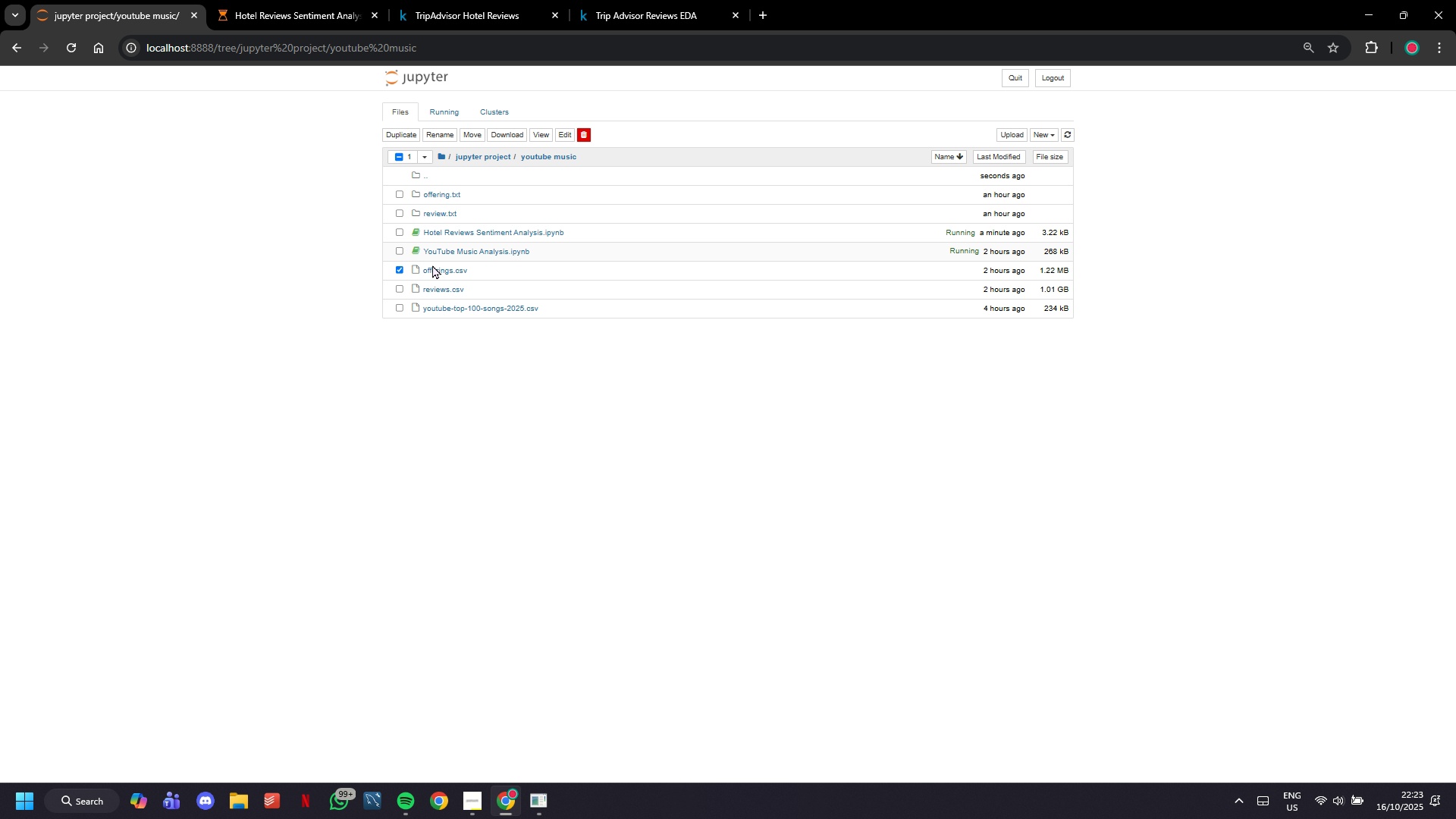 
left_click([438, 287])
 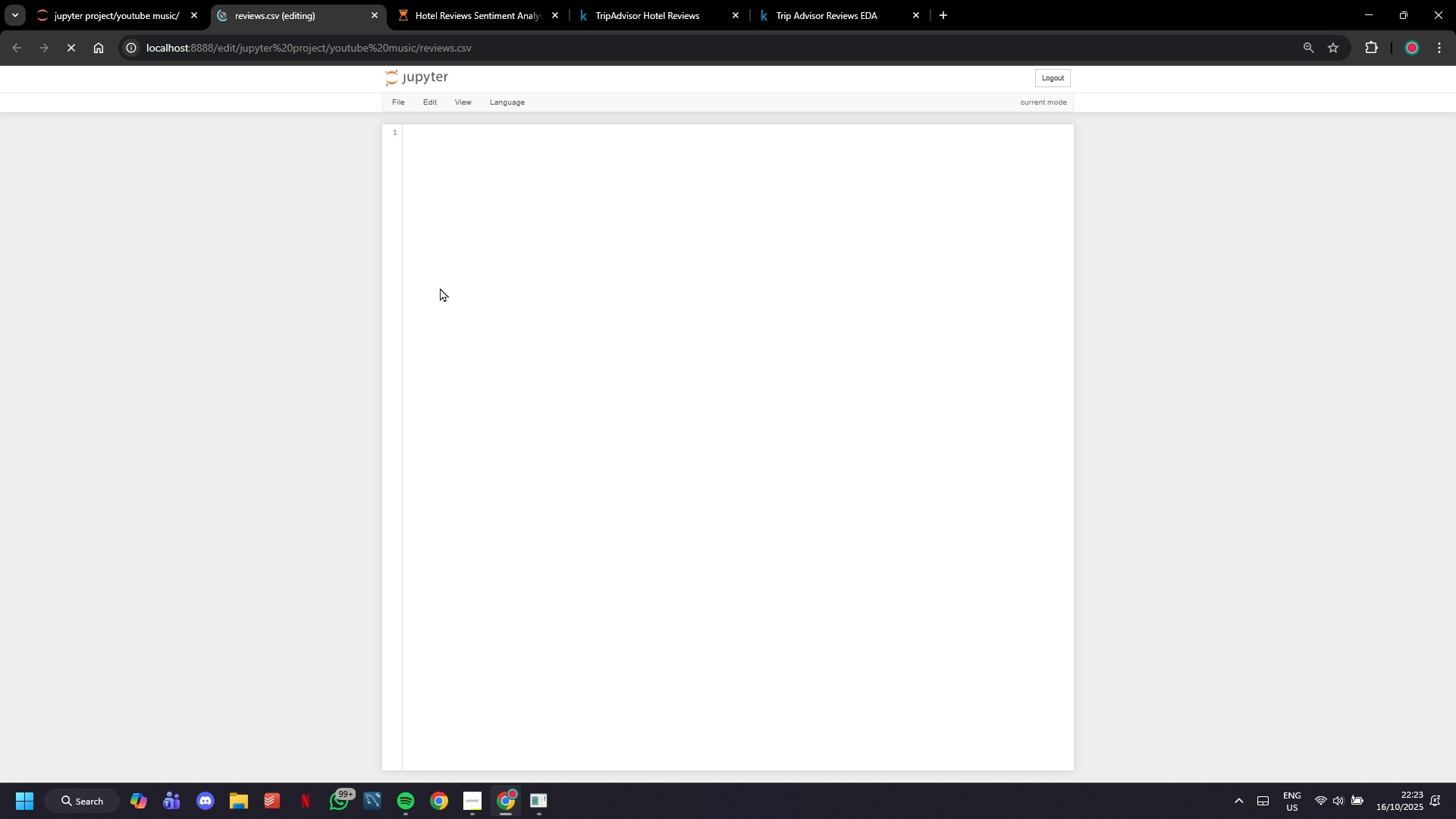 
left_click([497, 0])
 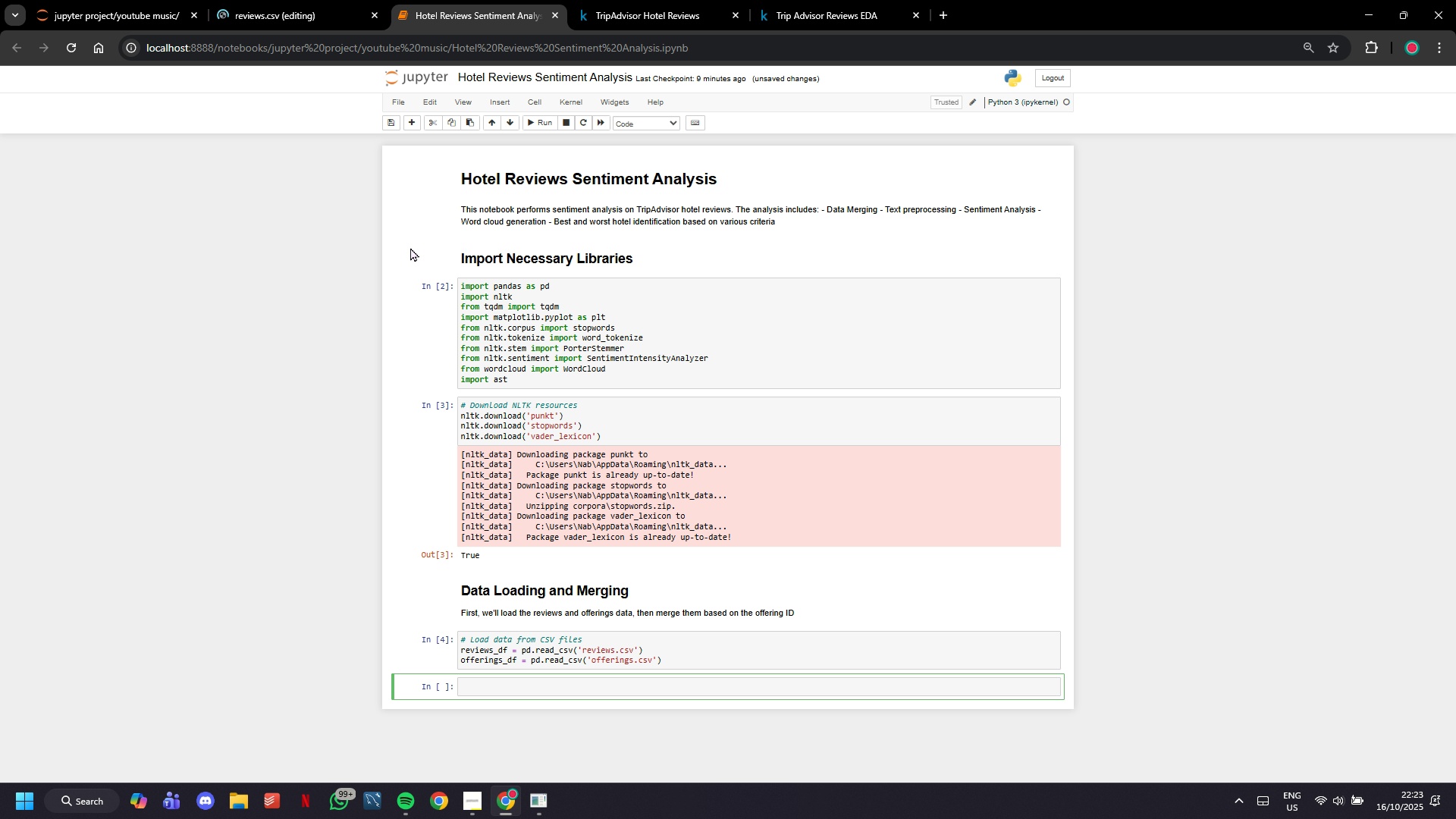 
left_click([294, 0])
 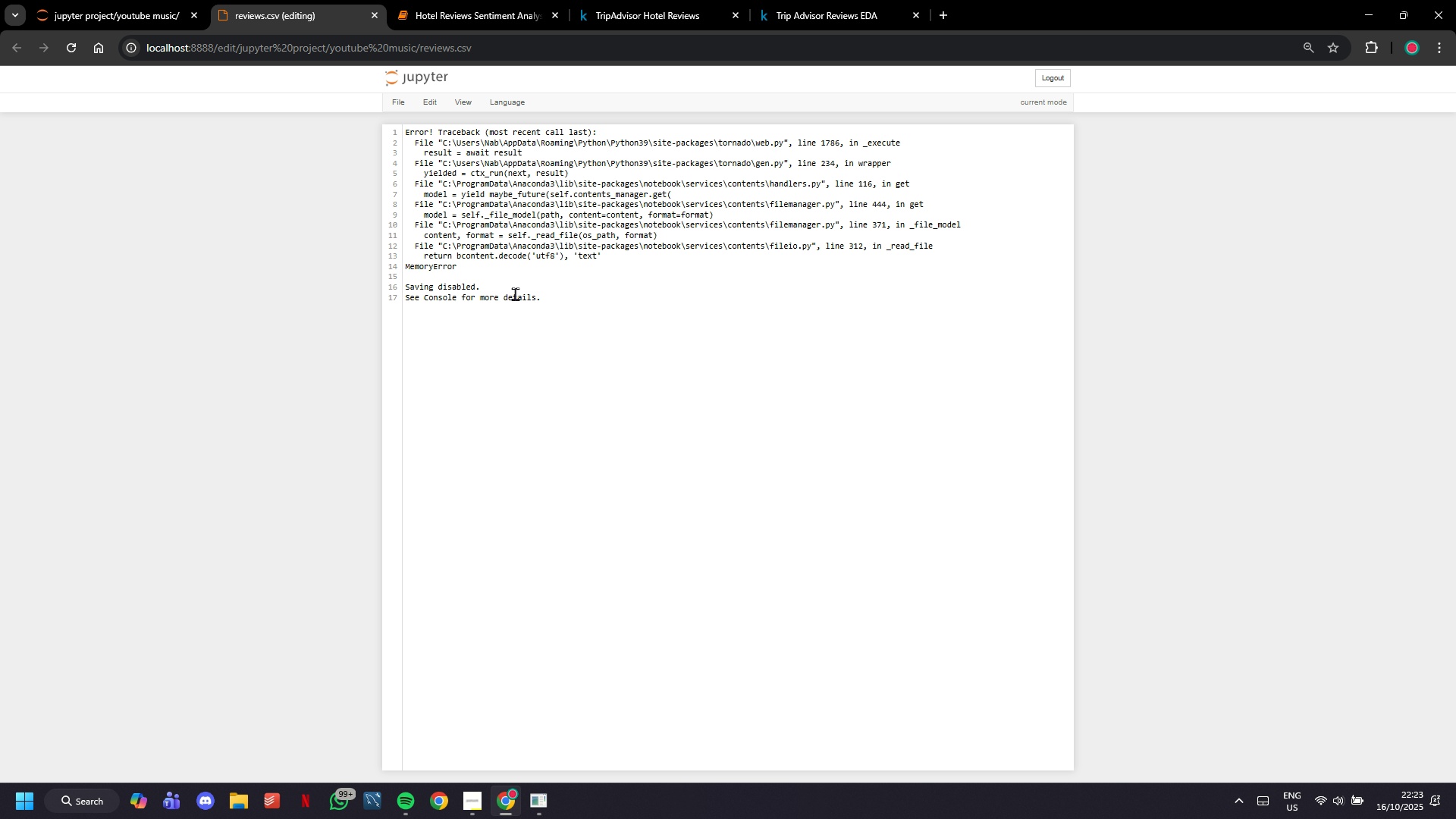 
scroll: coordinate [515, 293], scroll_direction: down, amount: 5.0
 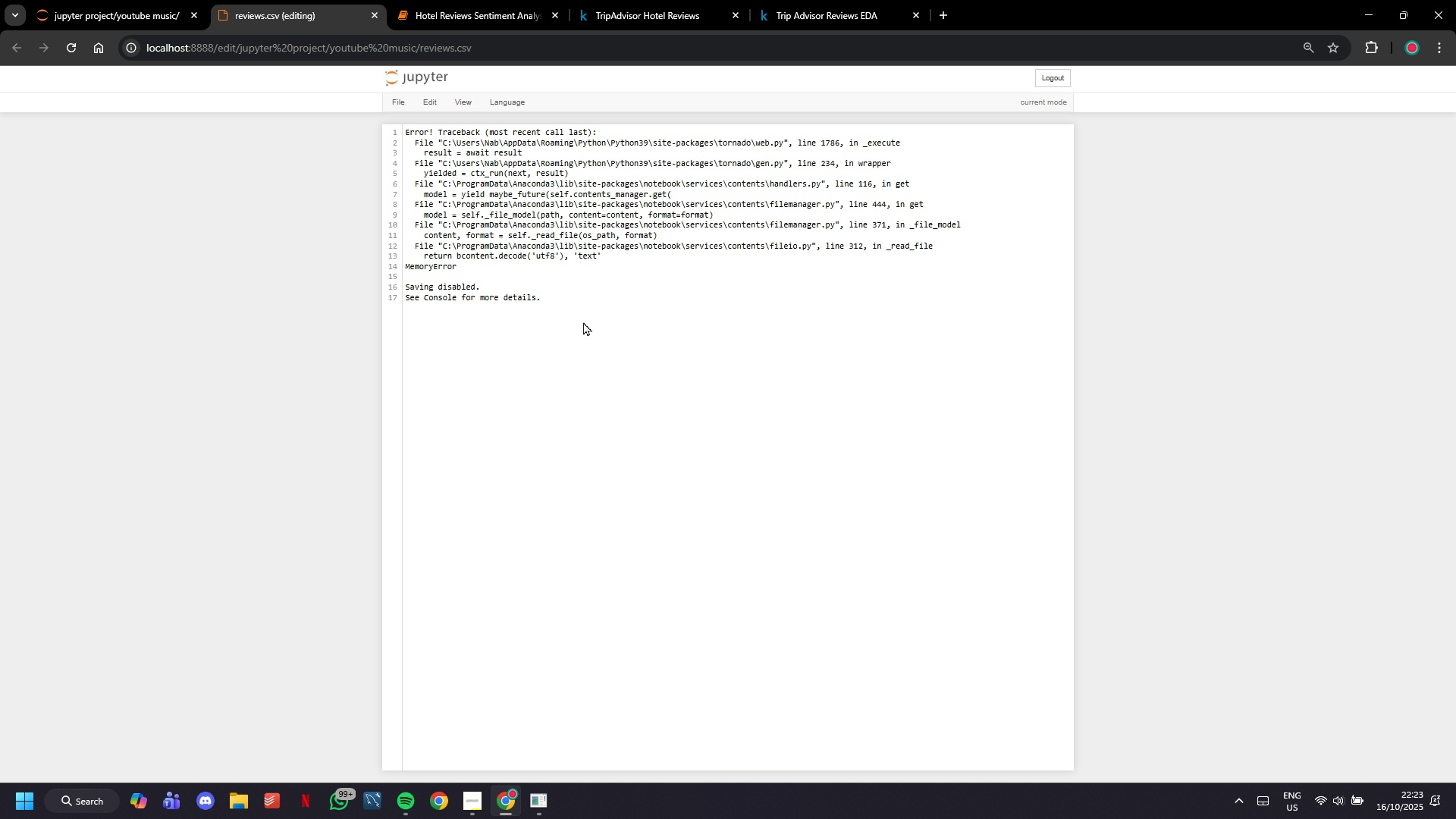 
left_click([583, 322])
 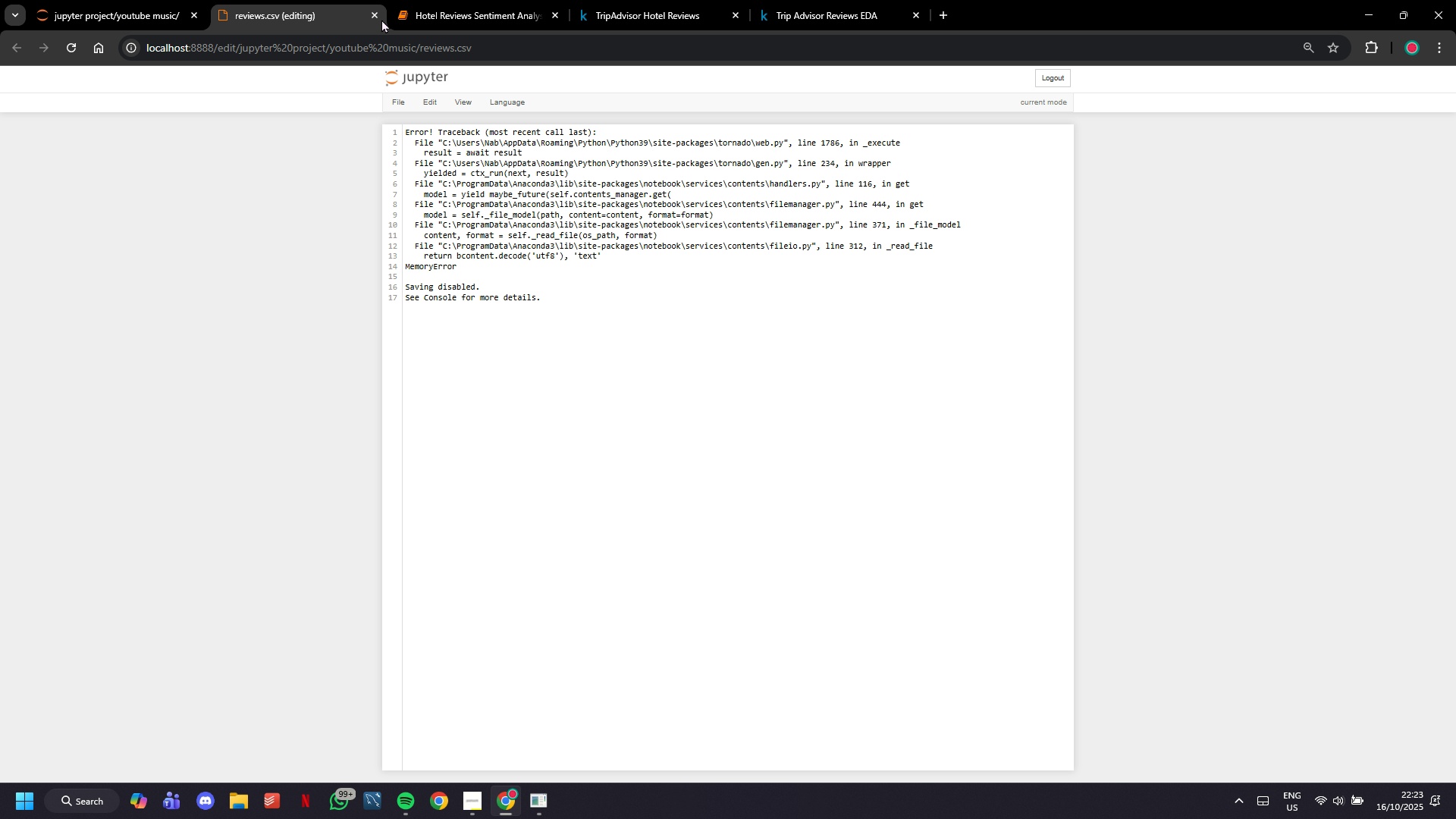 
left_click([374, 14])
 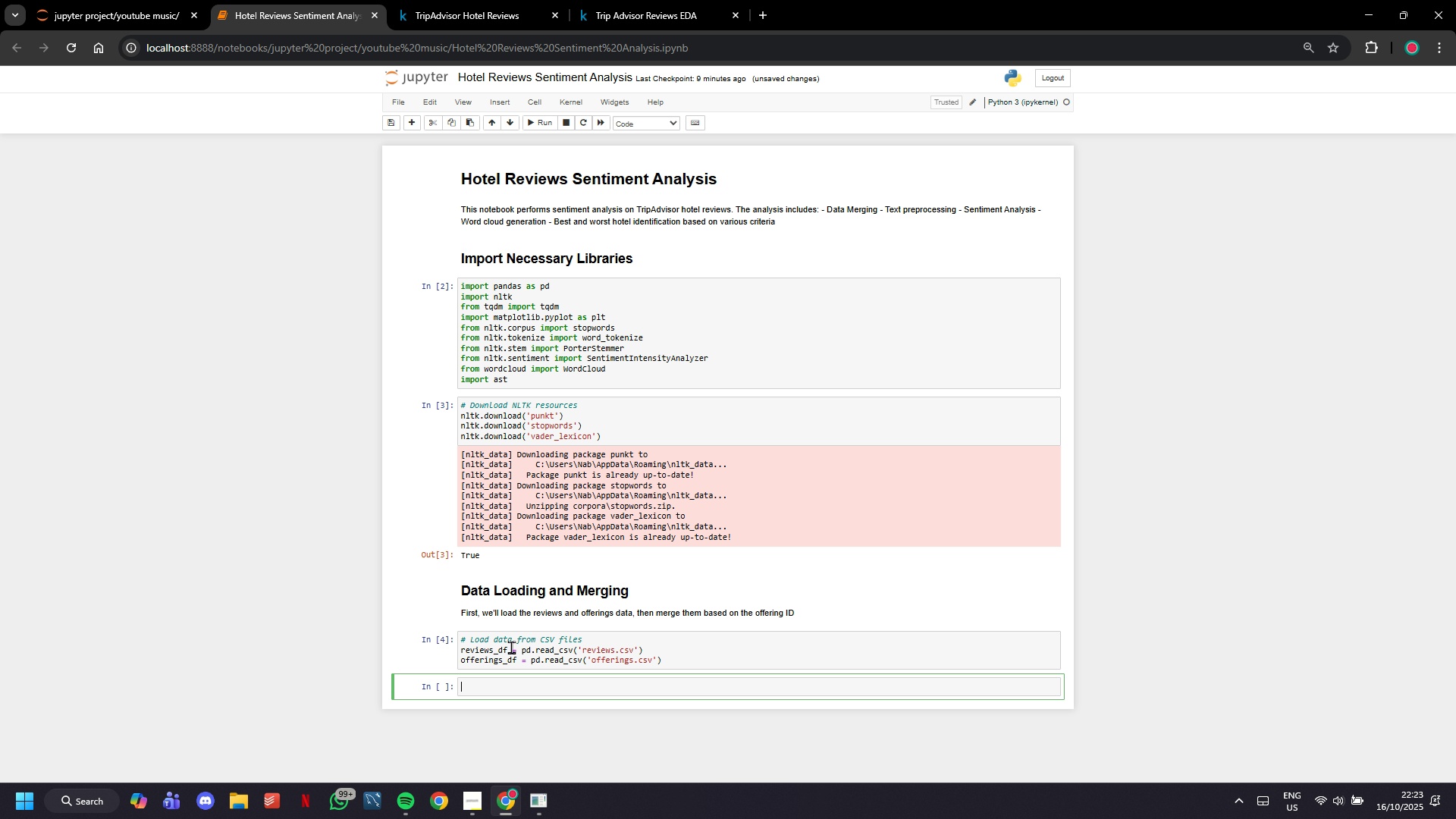 
left_click_drag(start_coordinate=[511, 649], to_coordinate=[452, 654])
 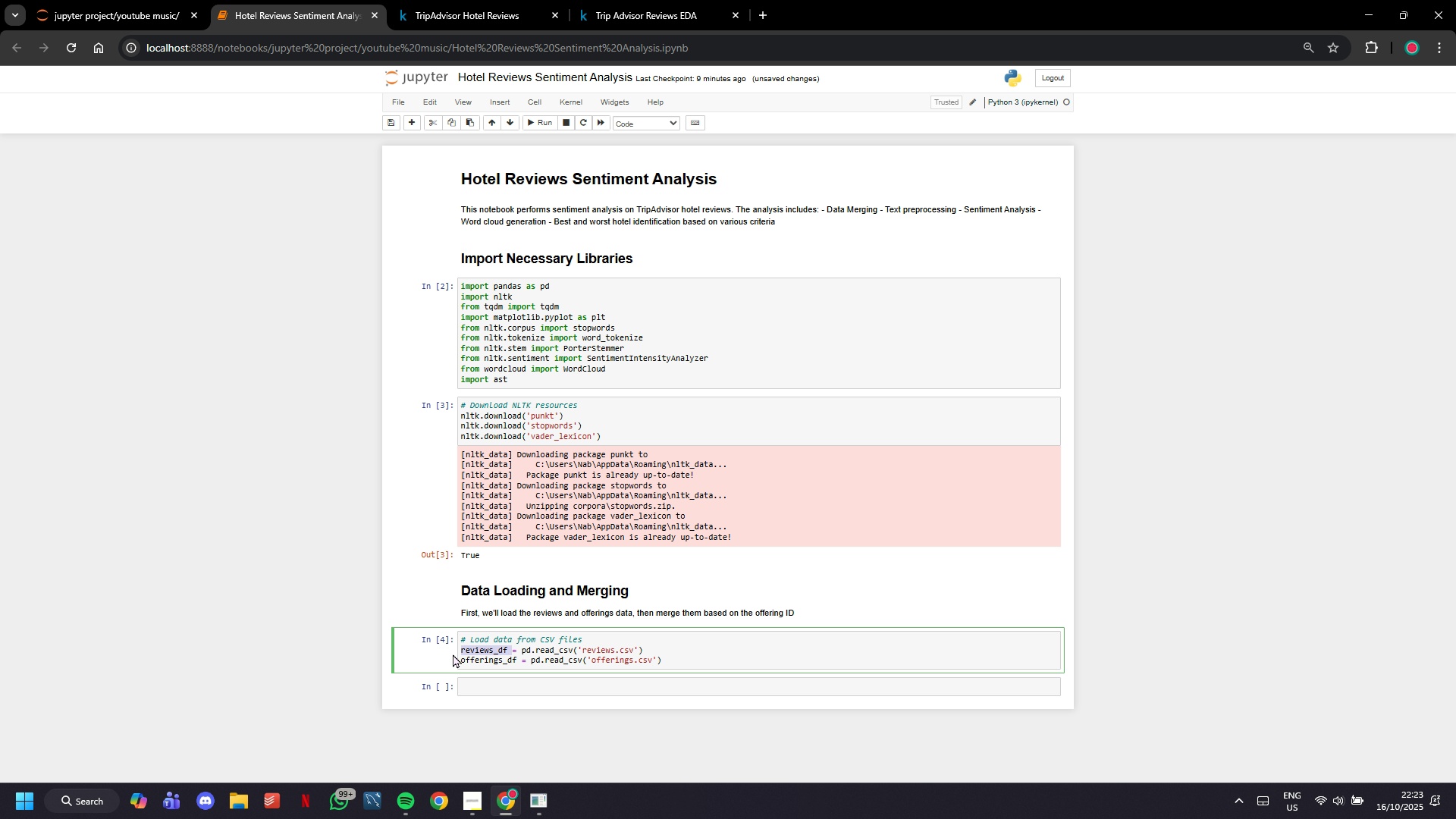 
key(Control+C)
 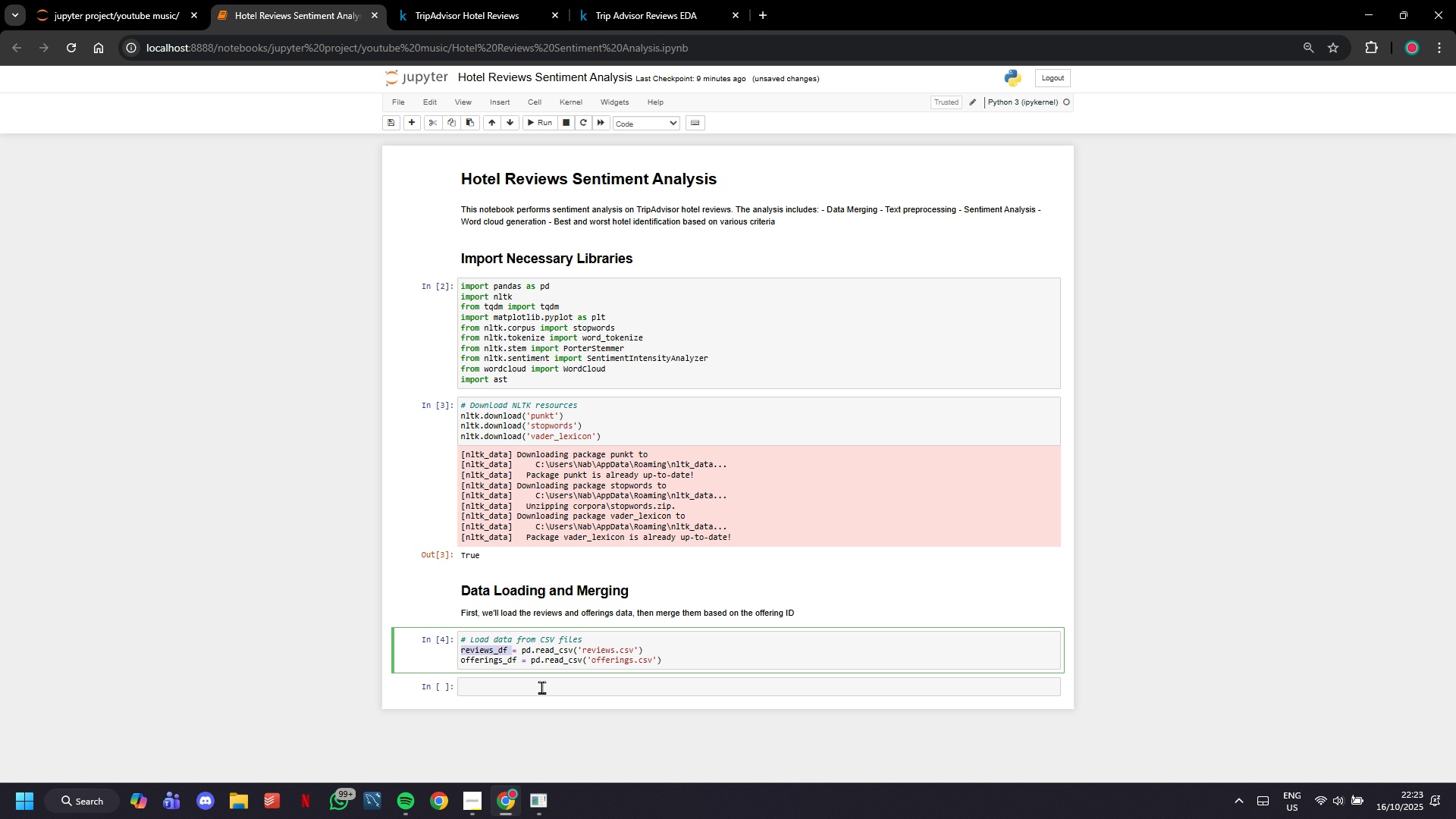 
left_click([541, 687])
 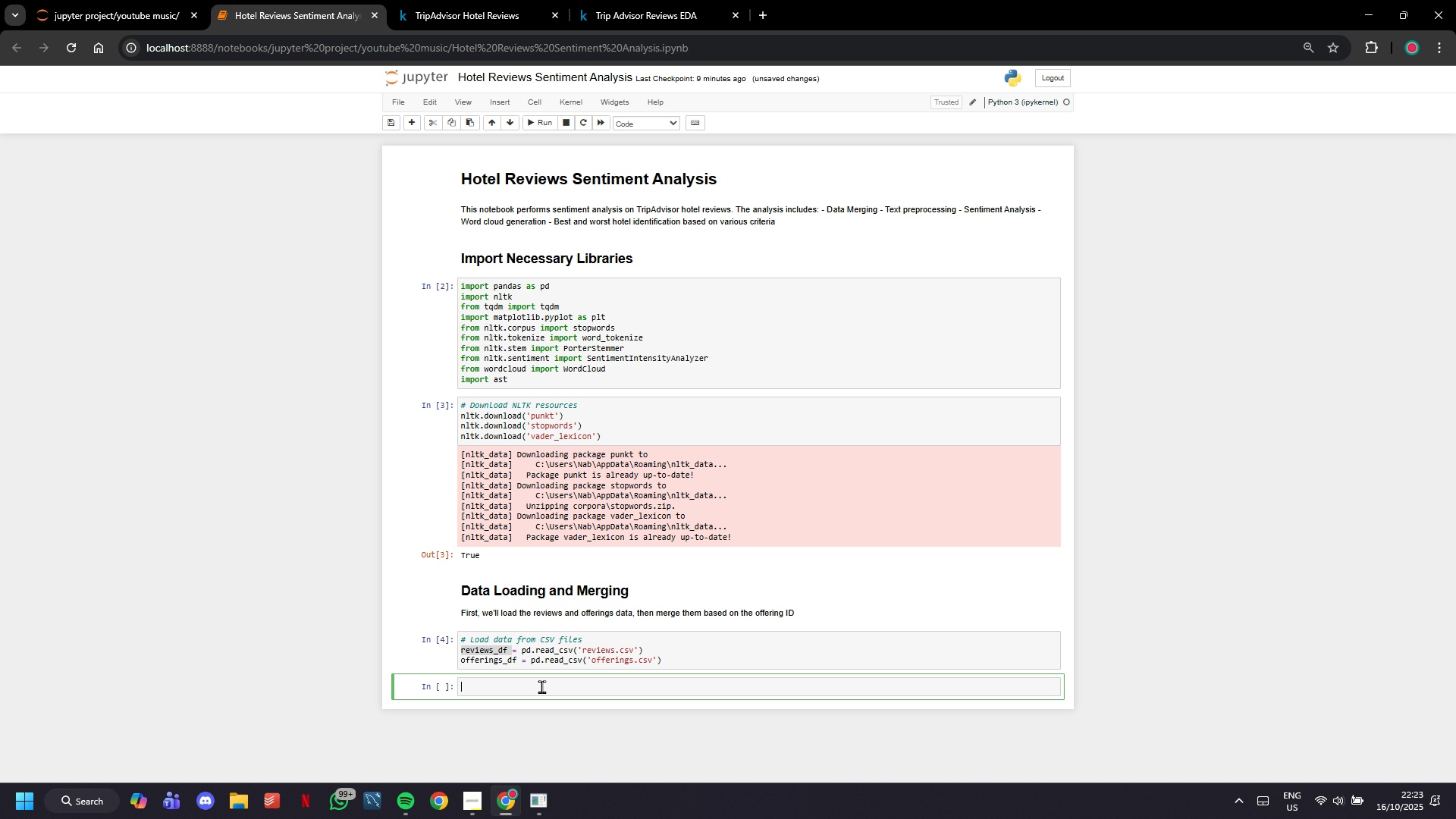 
key(Control+V)
 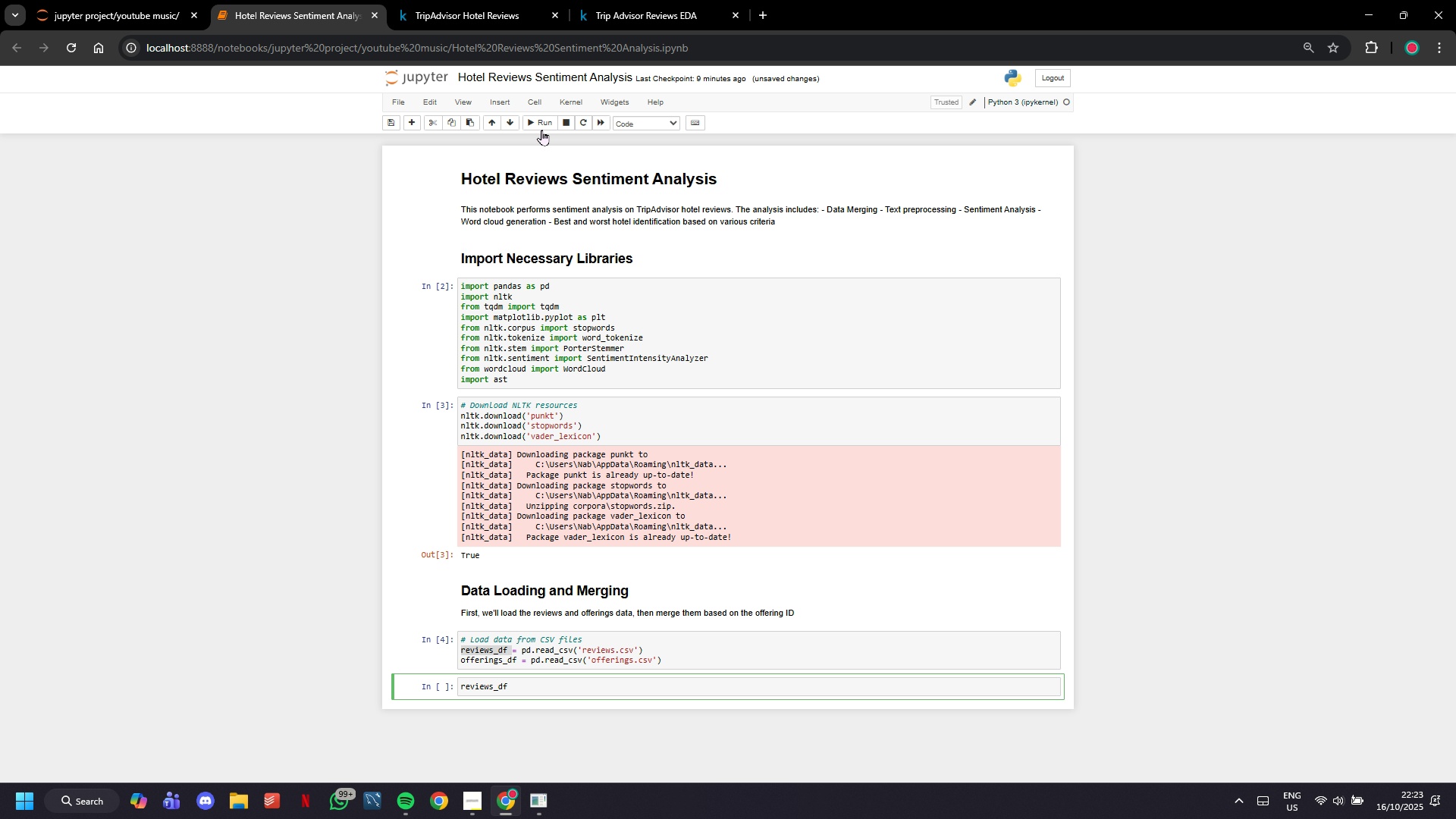 
left_click([540, 121])
 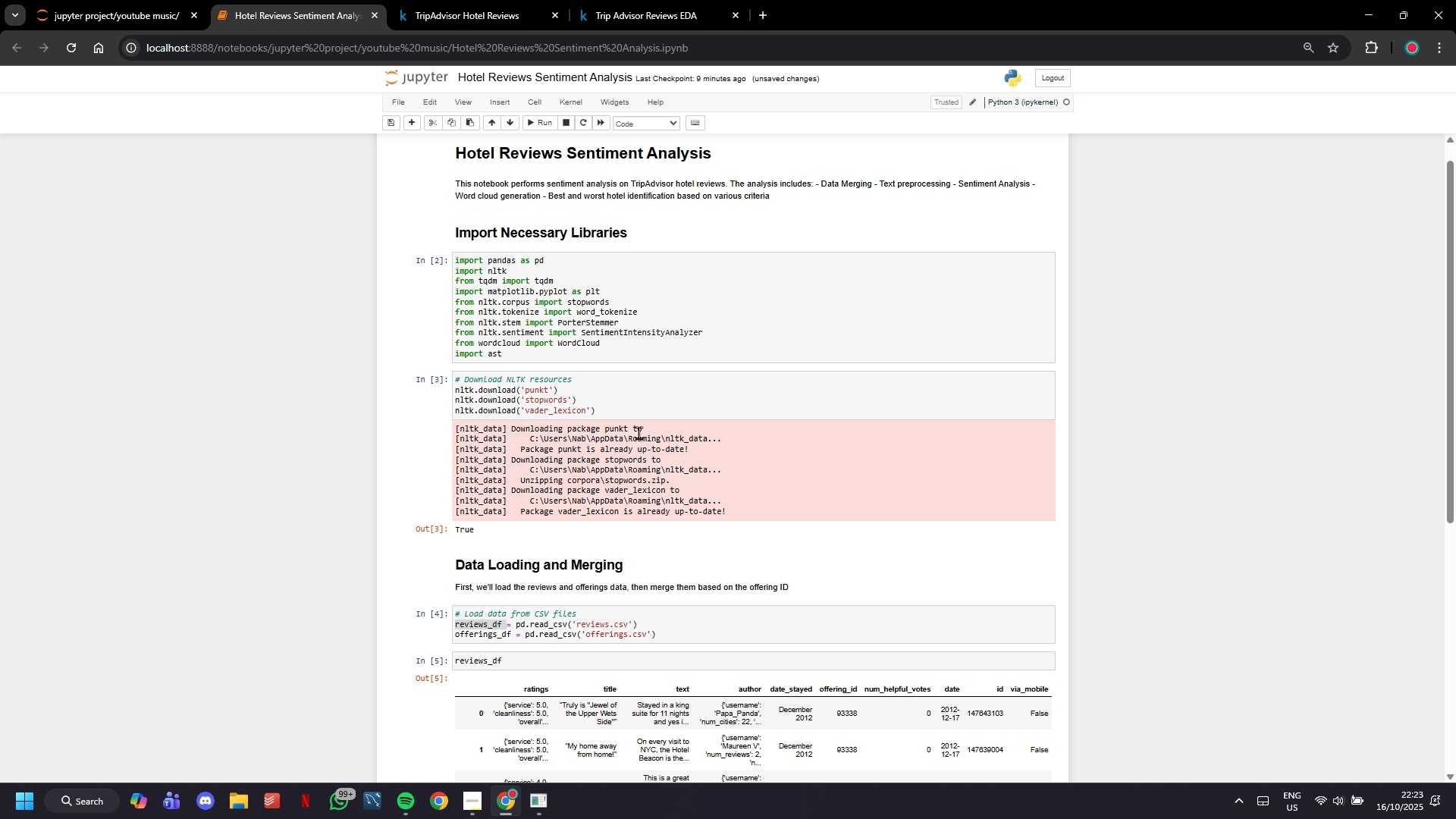 
scroll: coordinate [641, 441], scroll_direction: down, amount: 4.0
 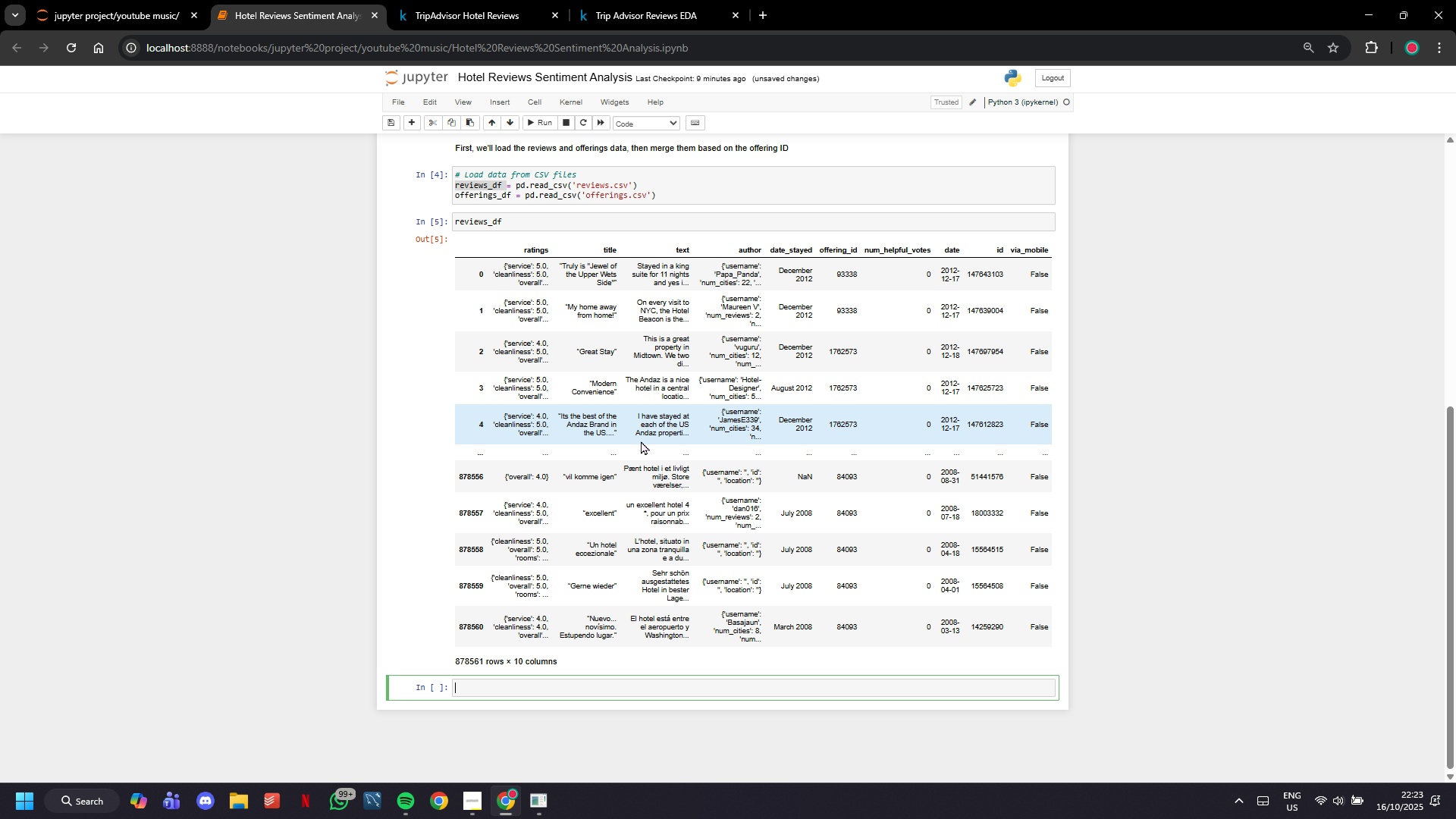 
scroll: coordinate [641, 441], scroll_direction: up, amount: 3.0
 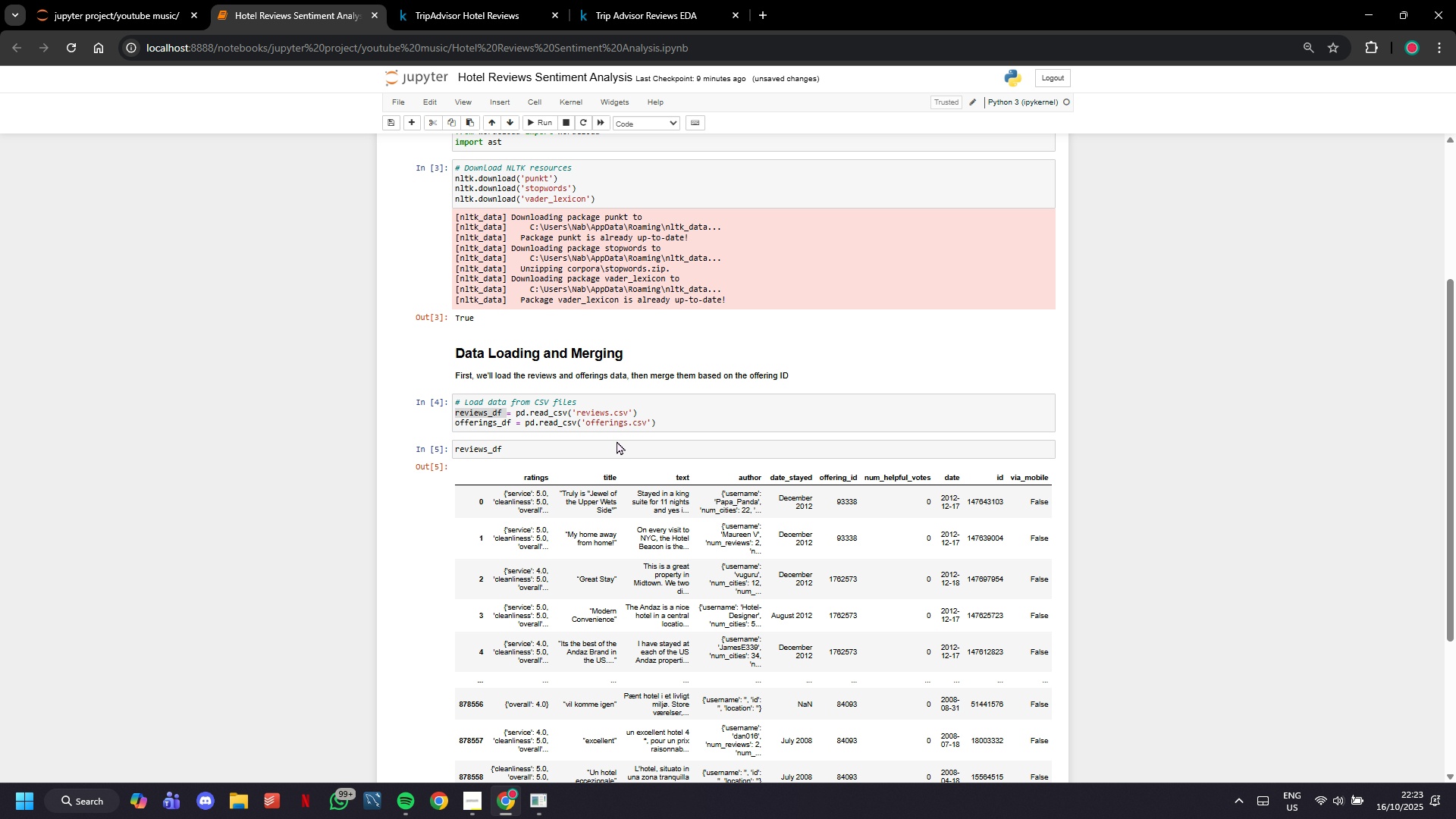 
double_click([592, 452])
 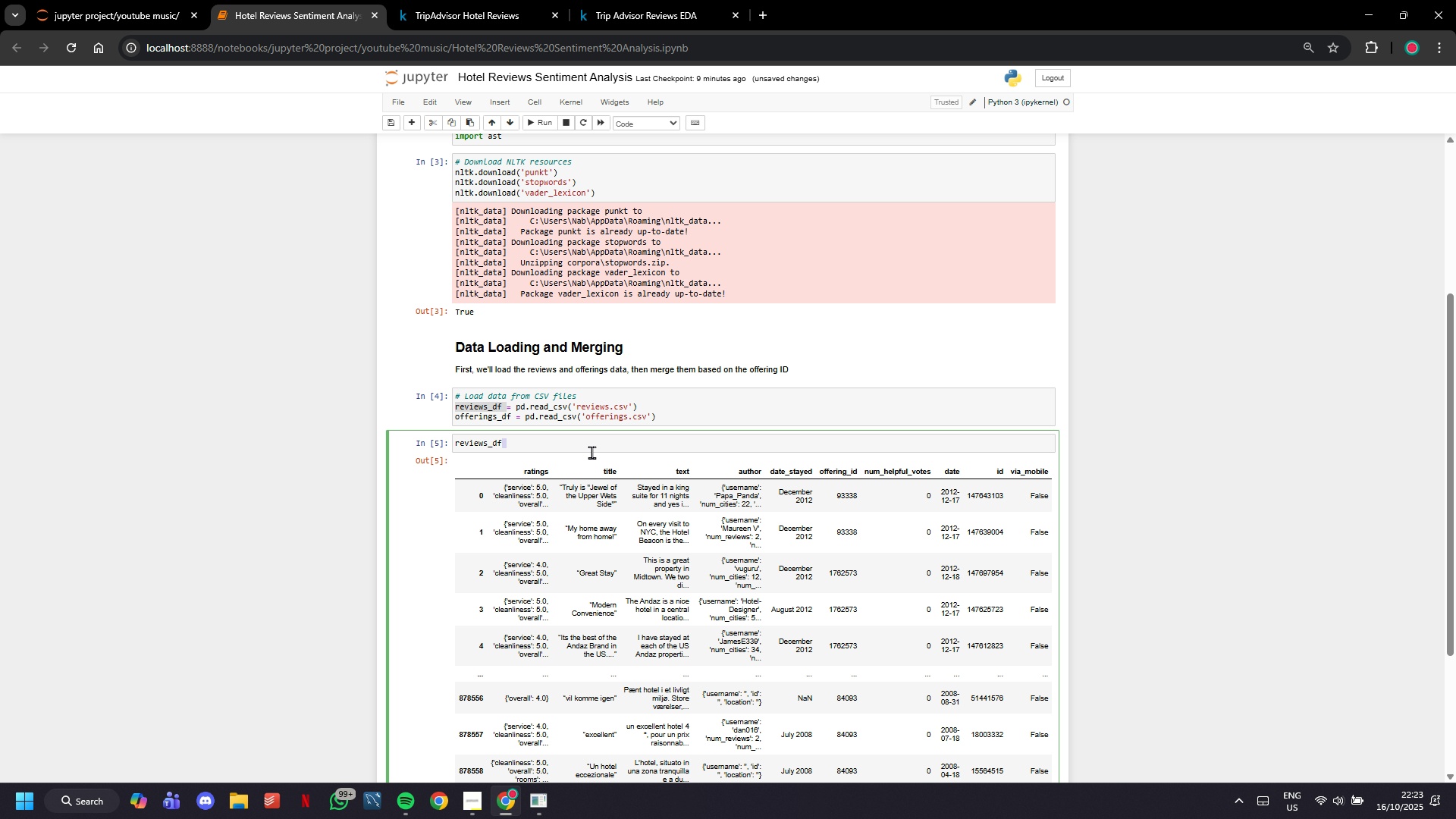 
scroll: coordinate [592, 452], scroll_direction: down, amount: 5.0
 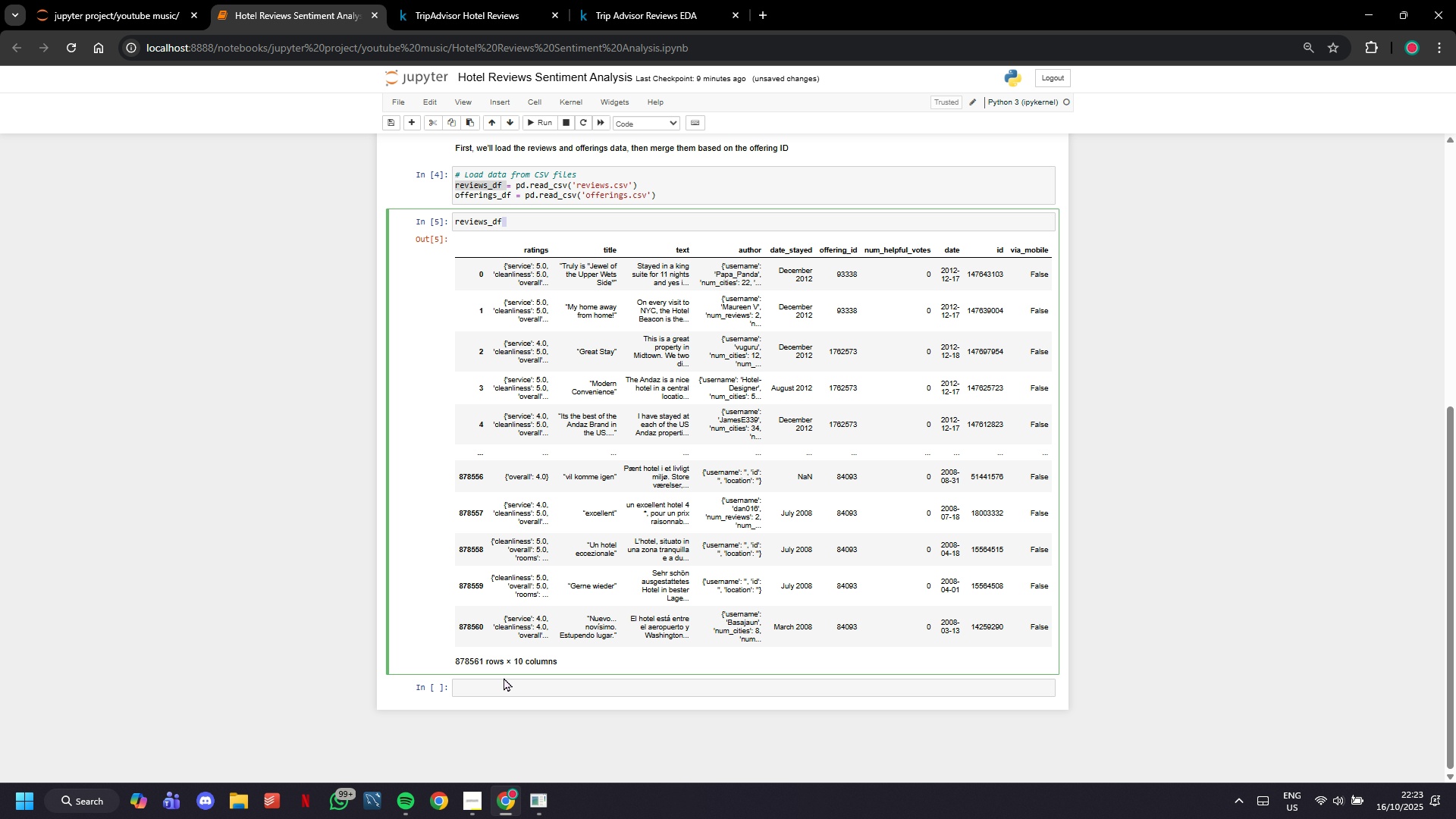 
left_click([504, 677])
 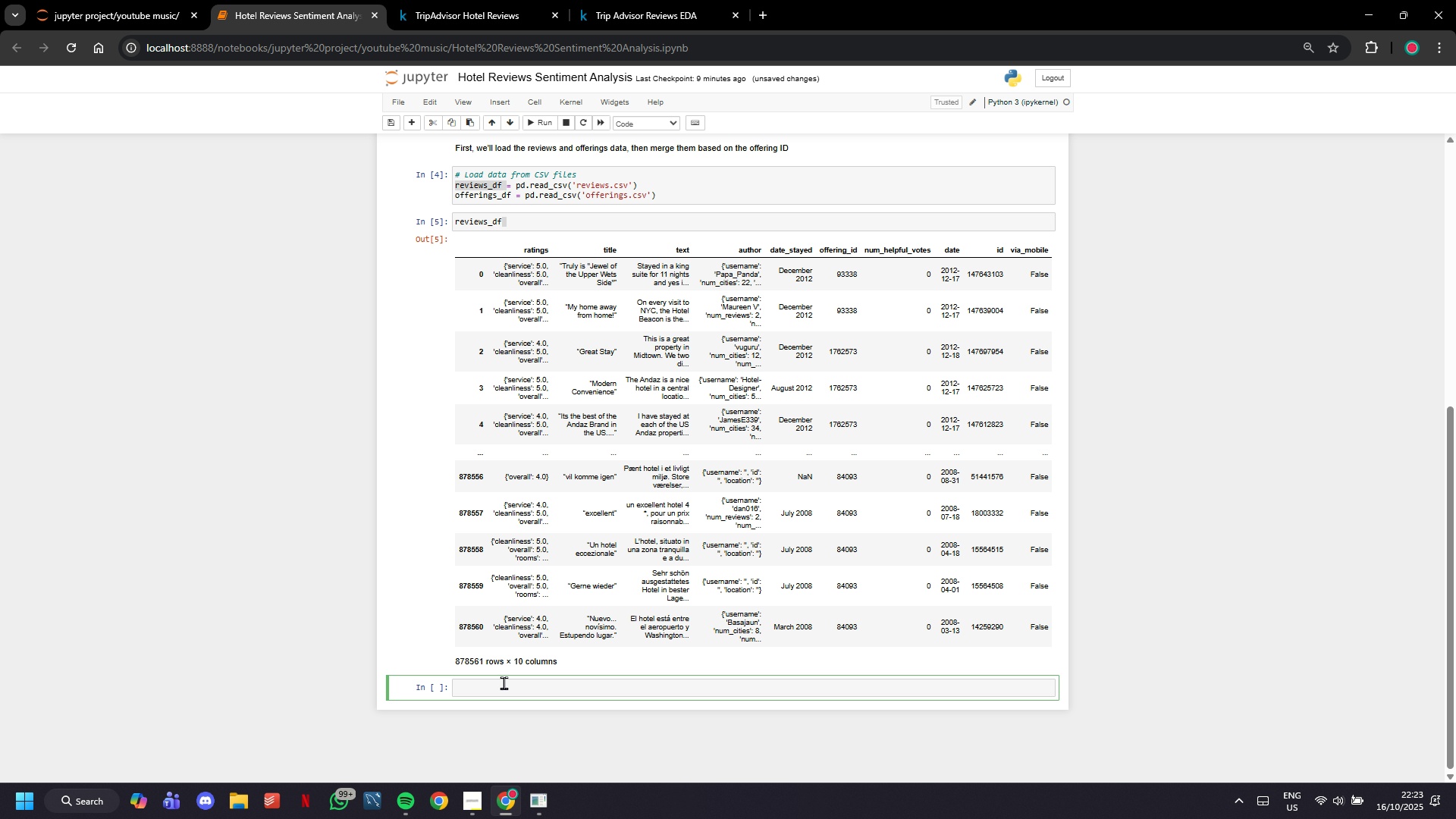 
type(offerings_df)
 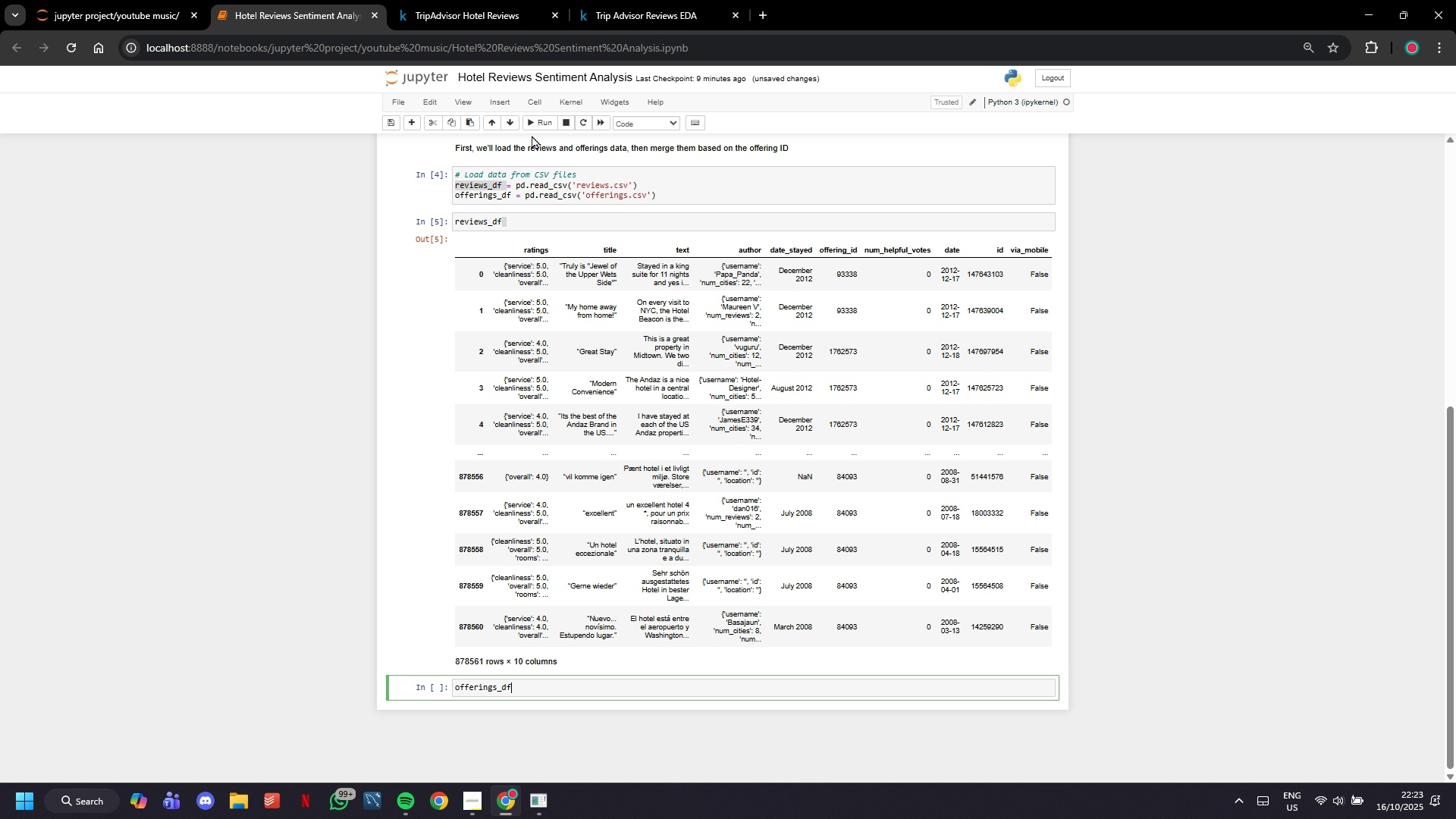 
left_click([535, 130])
 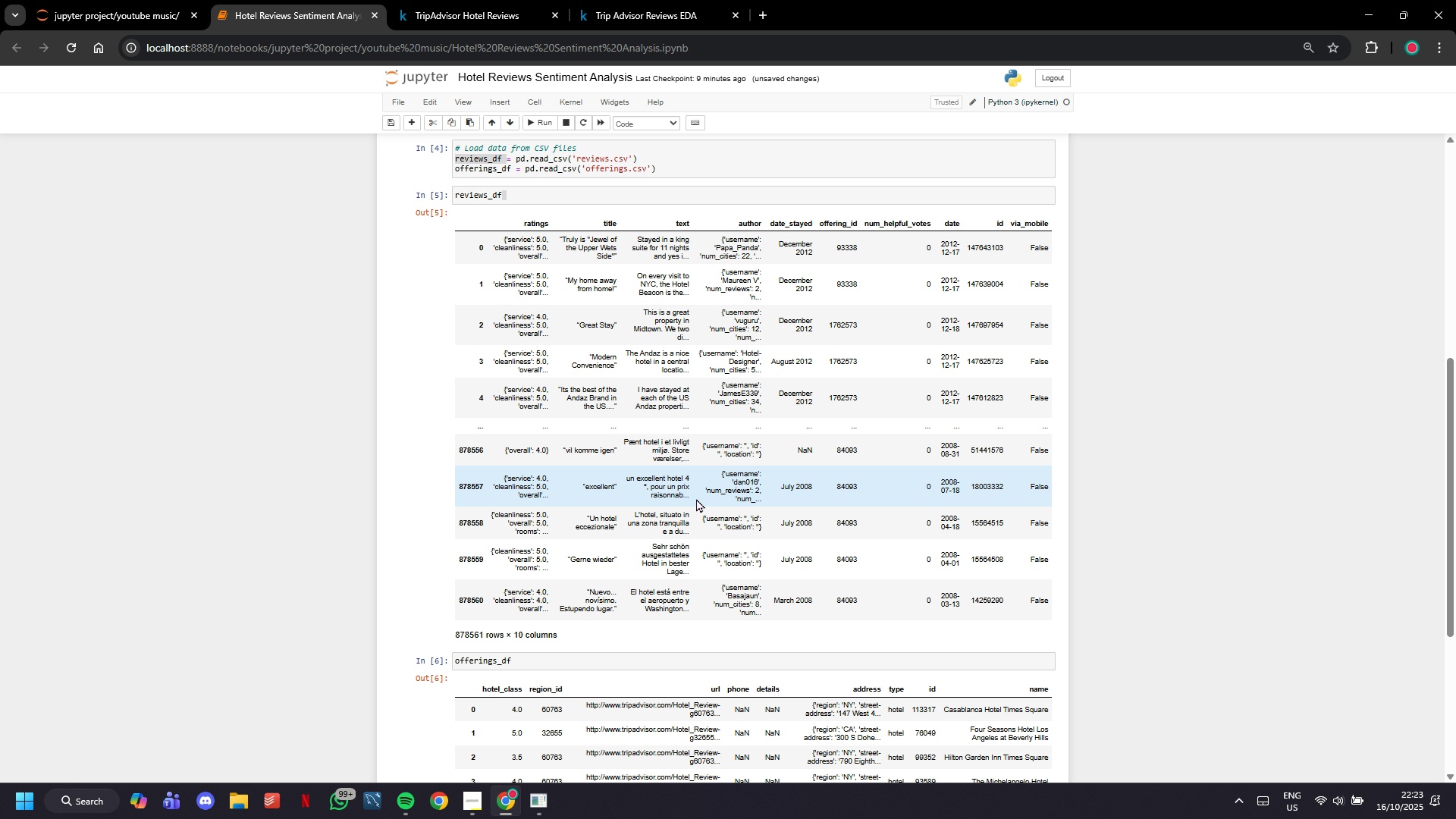 
scroll: coordinate [696, 498], scroll_direction: down, amount: 6.0
 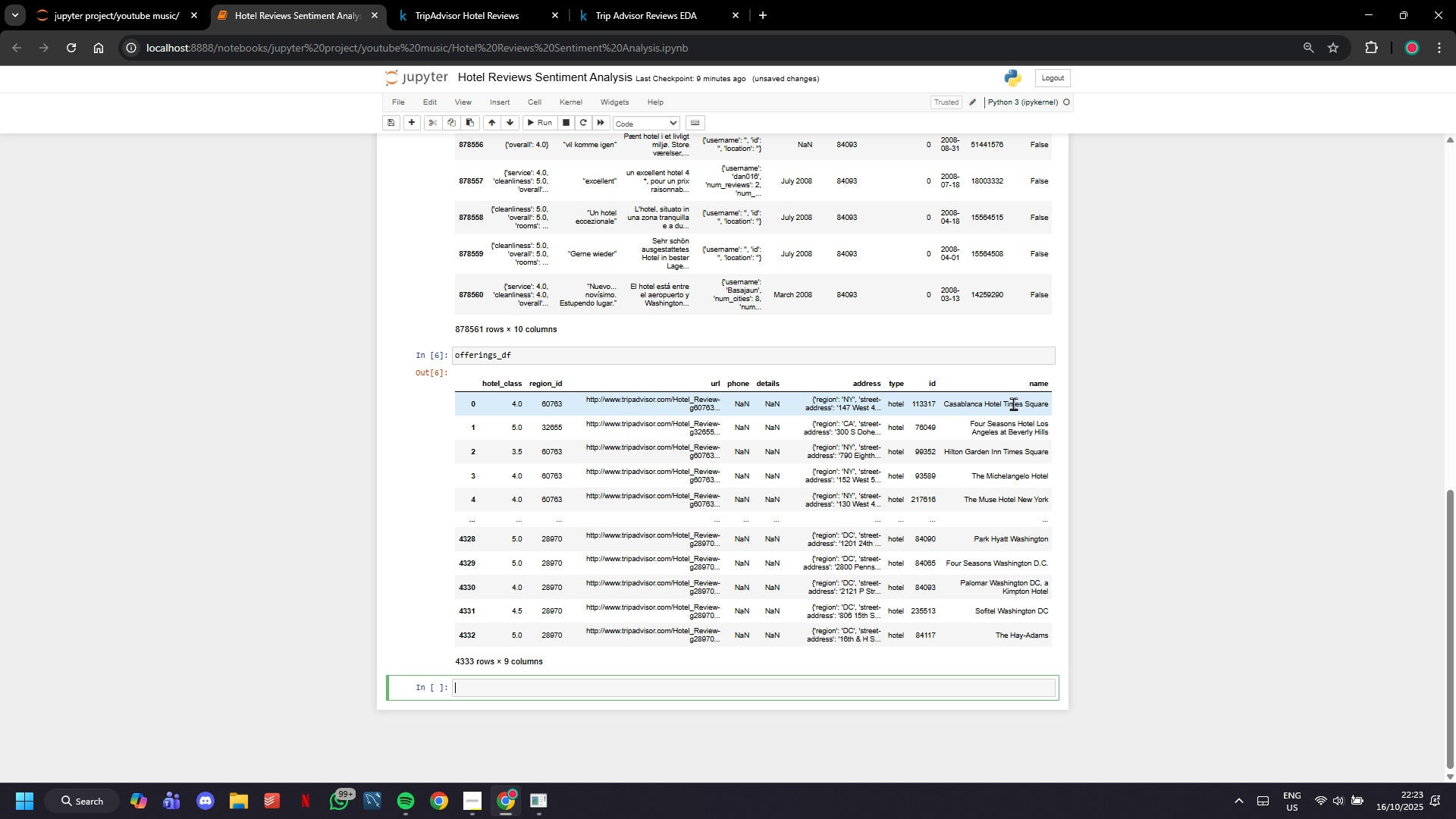 
scroll: coordinate [758, 554], scroll_direction: up, amount: 5.0
 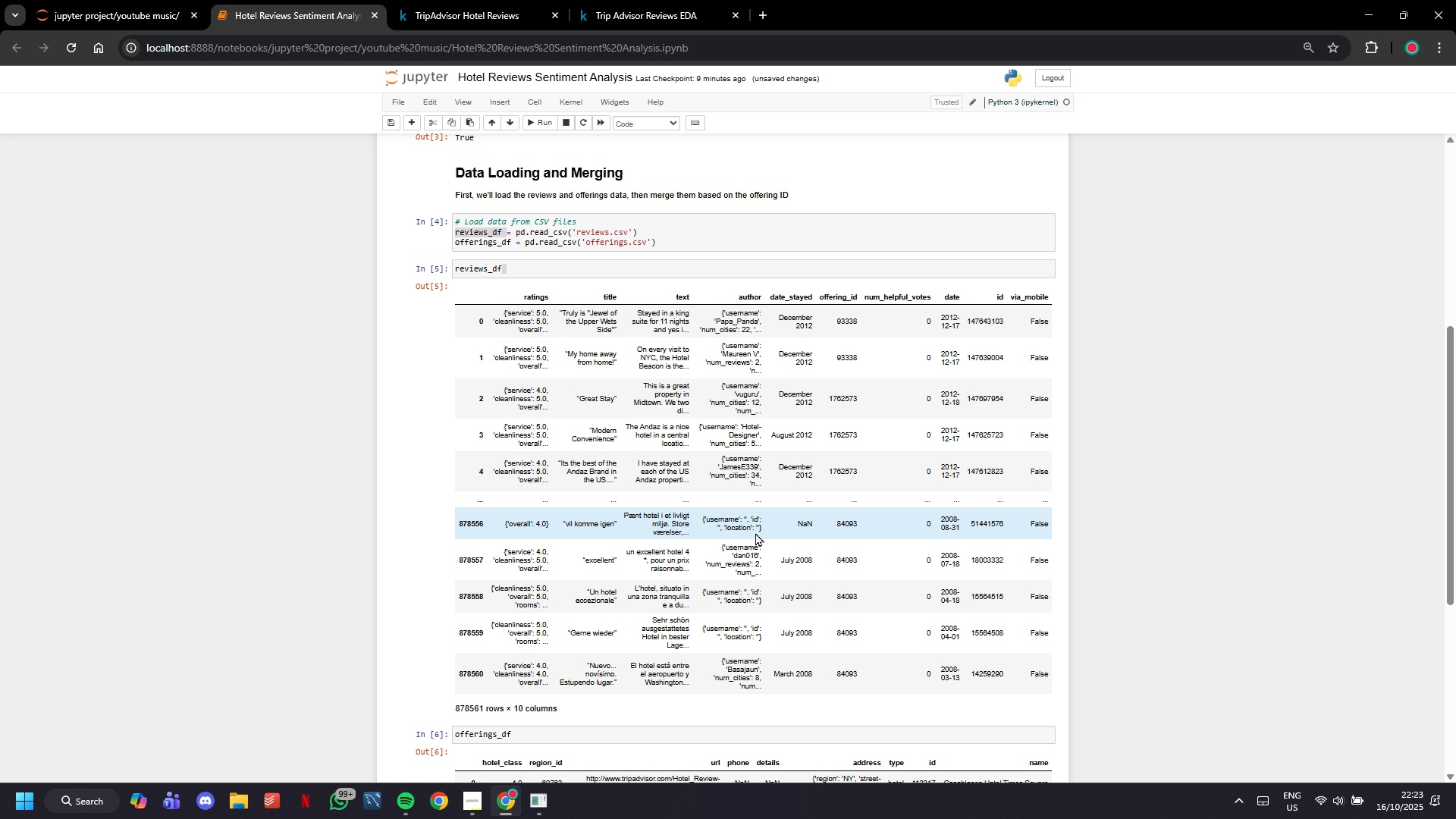 
scroll: coordinate [755, 532], scroll_direction: down, amount: 27.0
 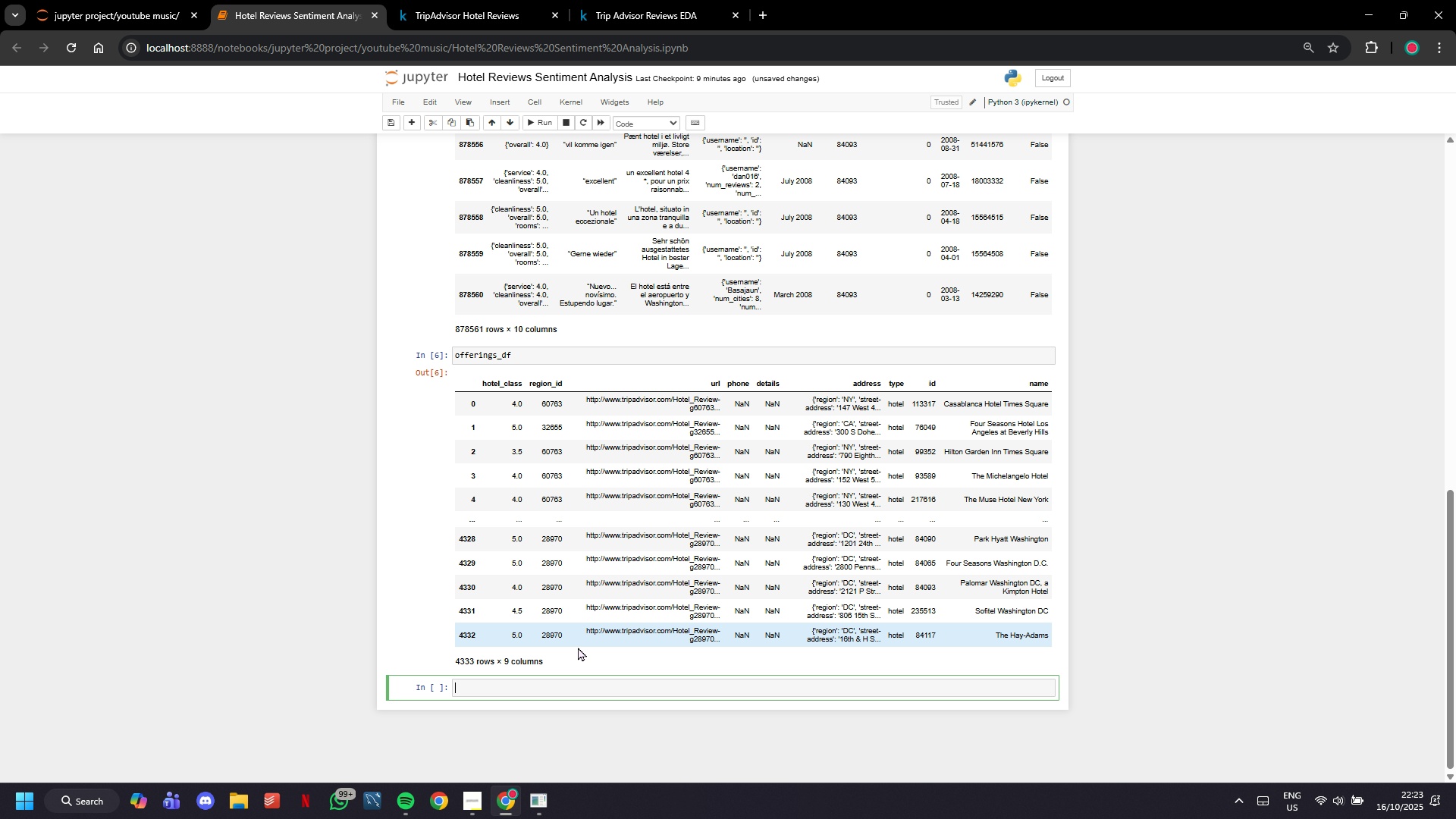 
type(# Megr)
key(Backspace)
key(Backspace)
type(rge the two DataFrames on the common key (offering_id and id)
 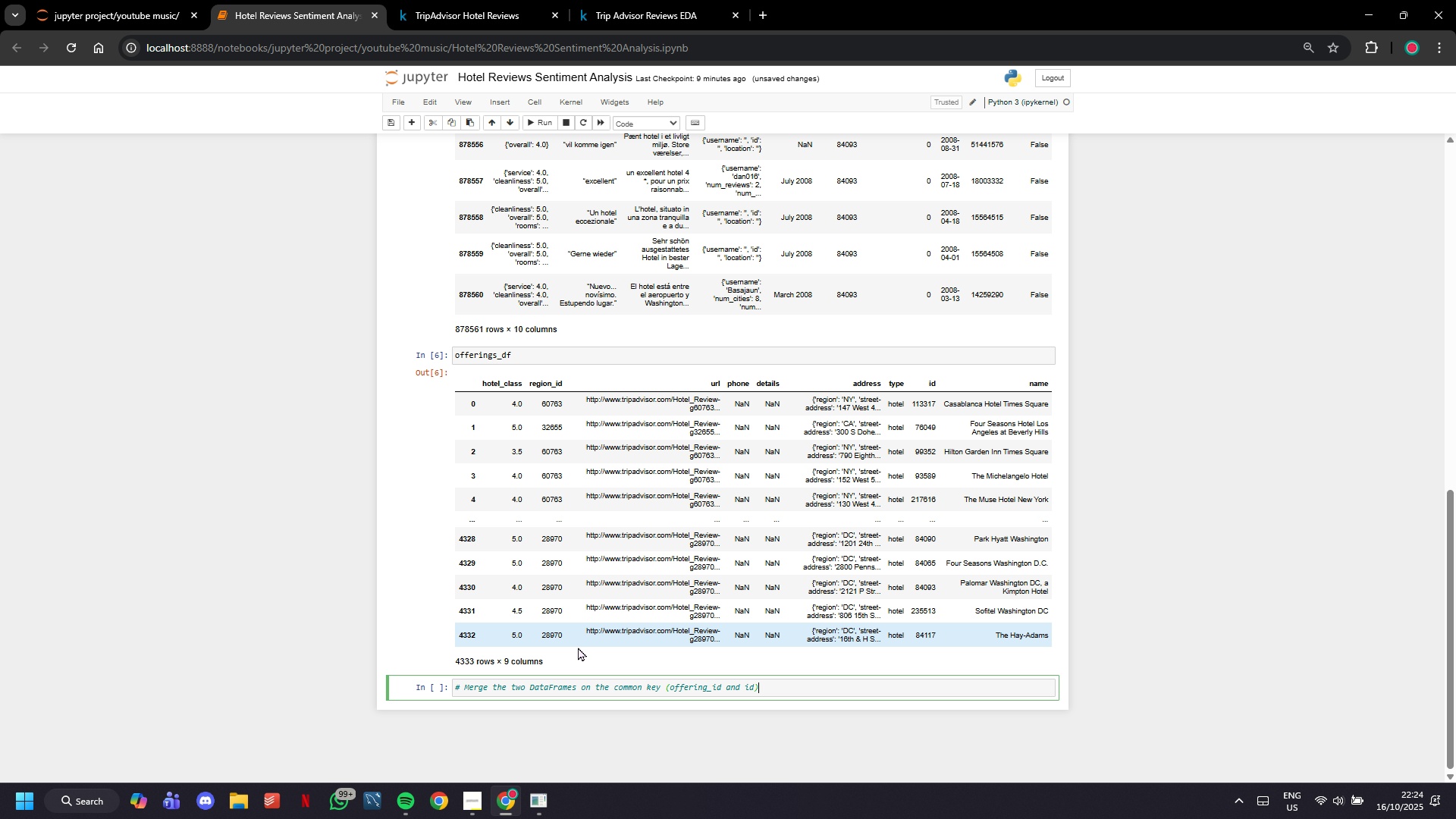 
 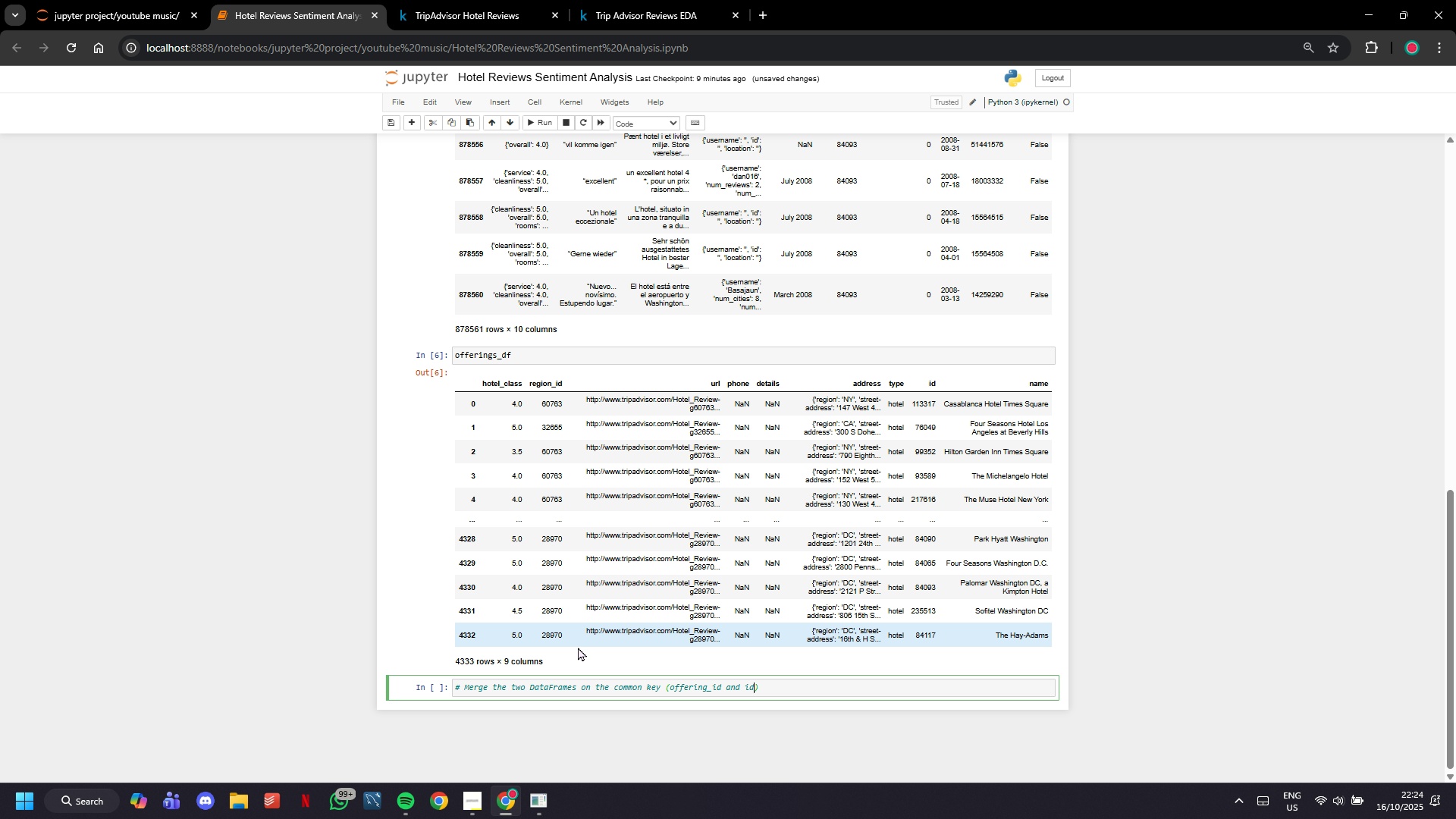 
key(ArrowRight)
 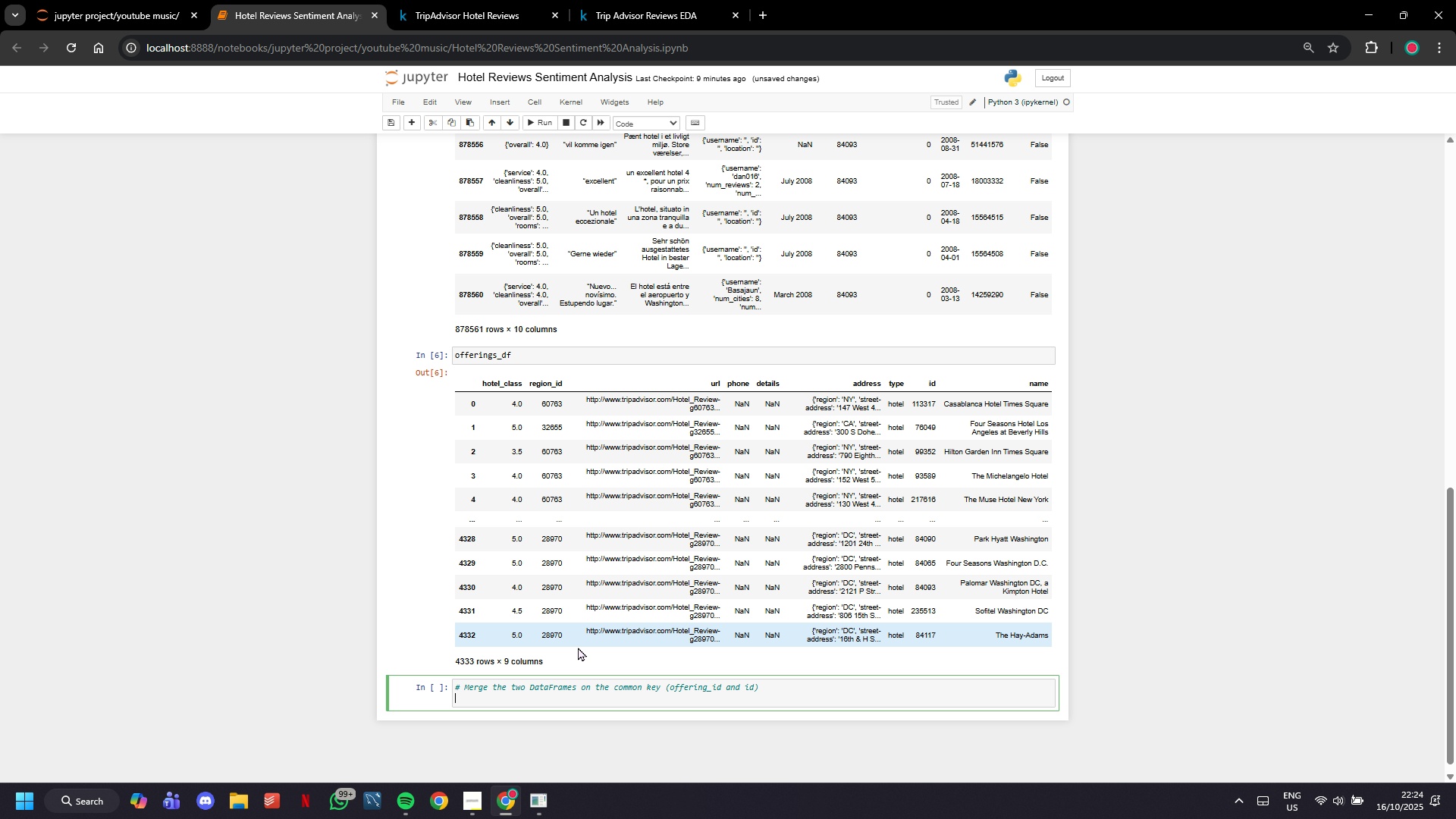 
key(Enter)
 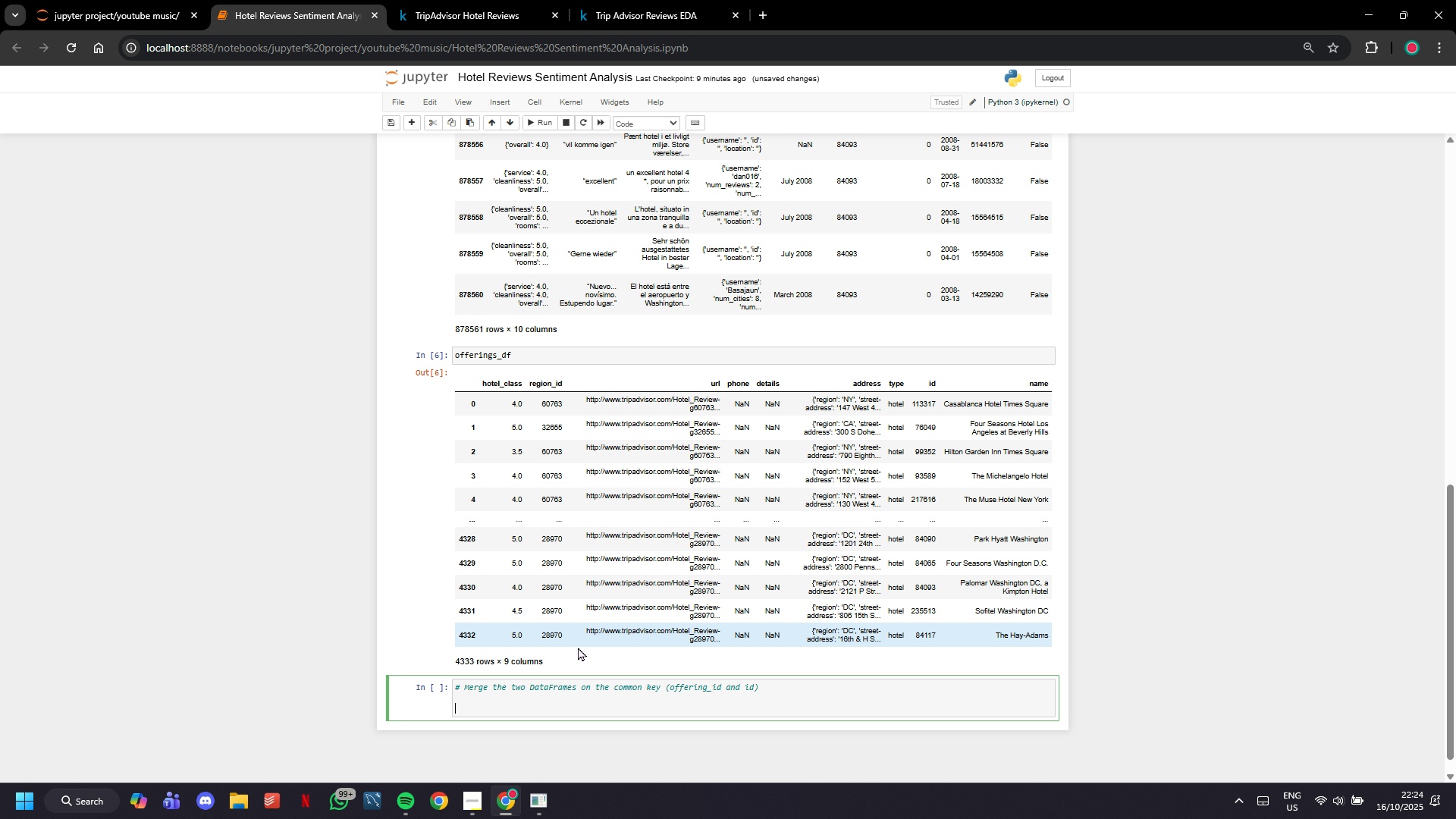 
key(Enter)
 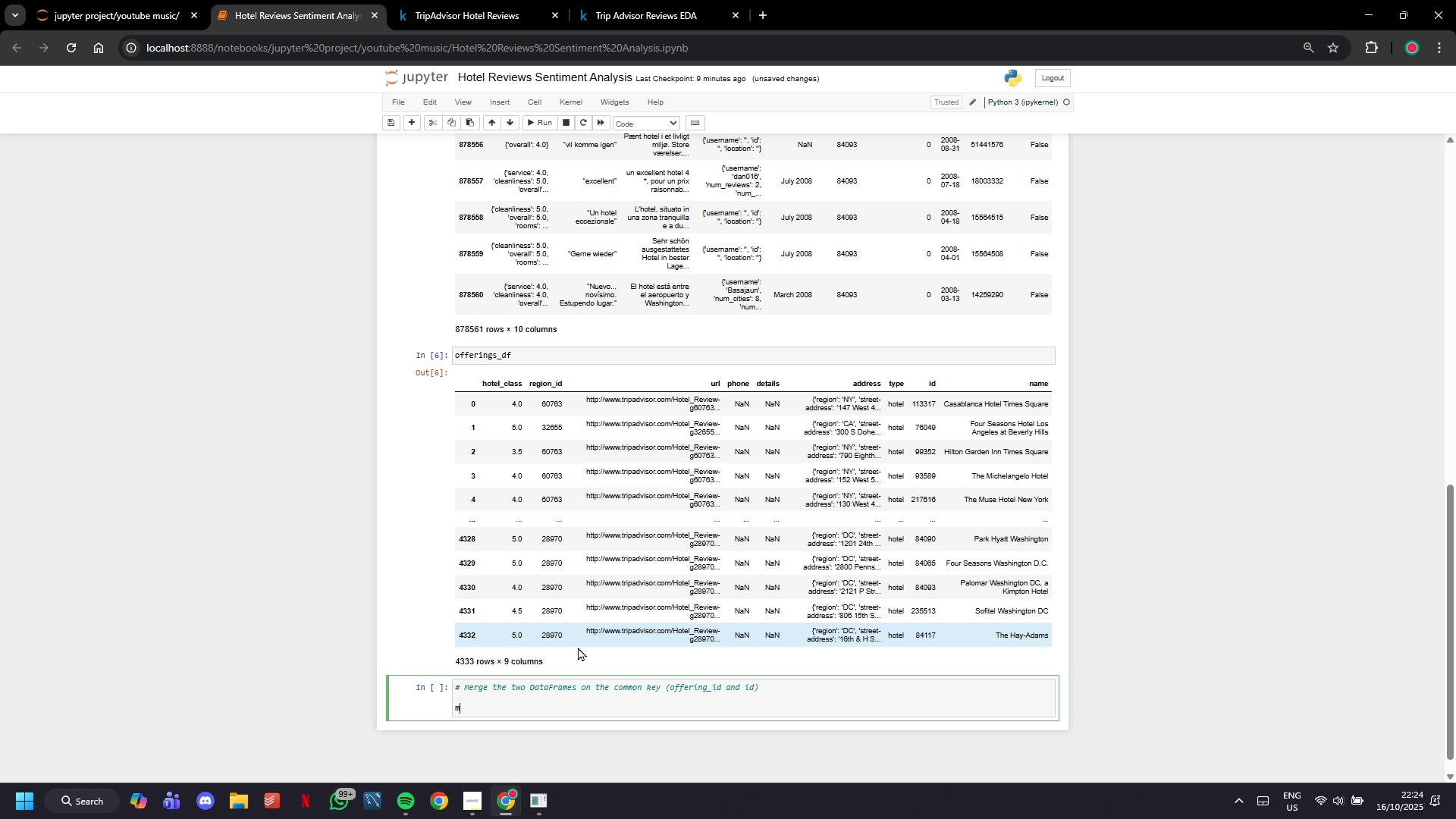 
type(merged_df = pd.merge(reviews_df, offerings_df, left_on='offering_id)
 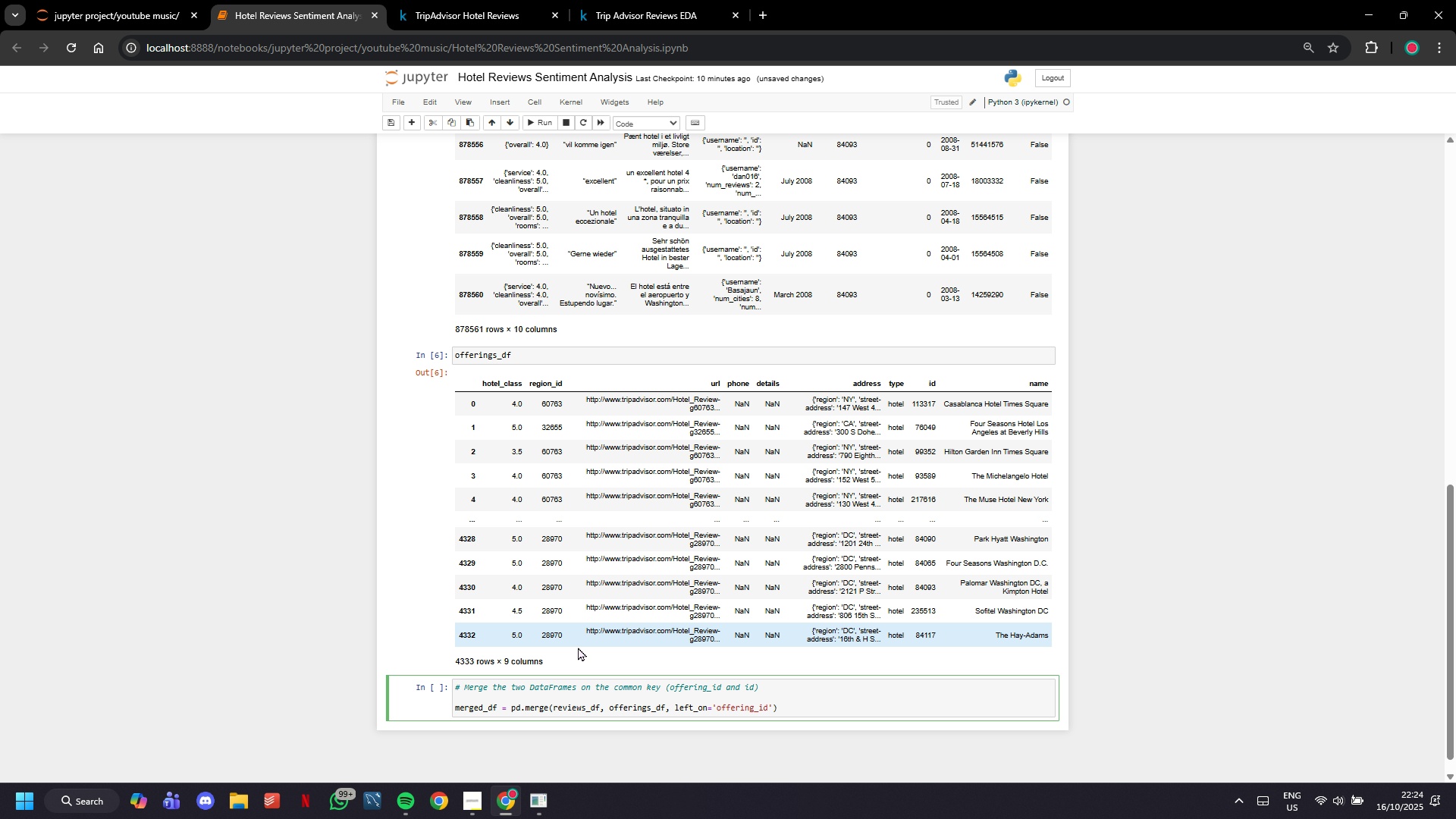 
key(ArrowRight)
 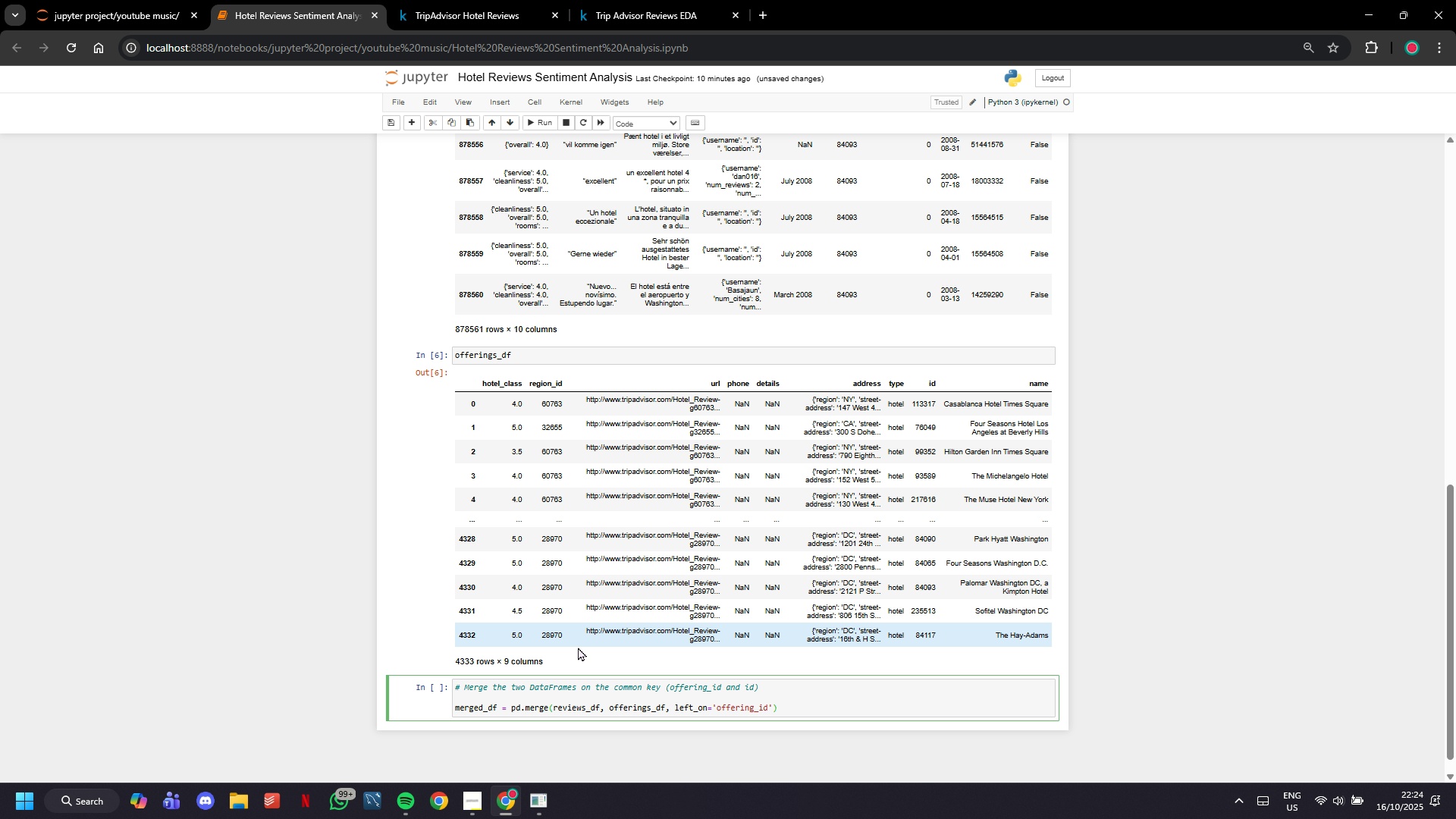 
type(, rigy)
key(Backspace)
type(ht_on='id)
 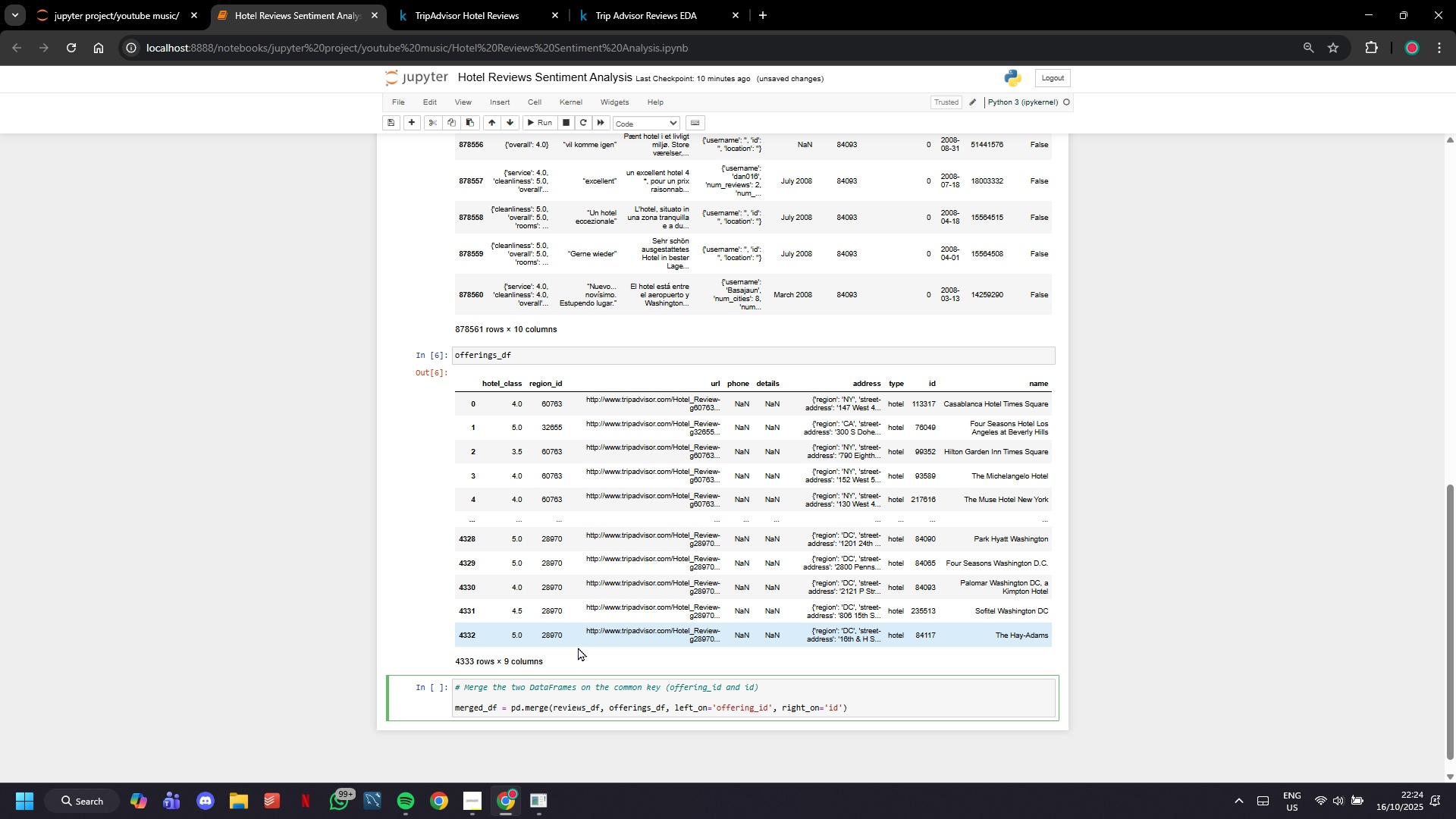 
key(ArrowRight)
 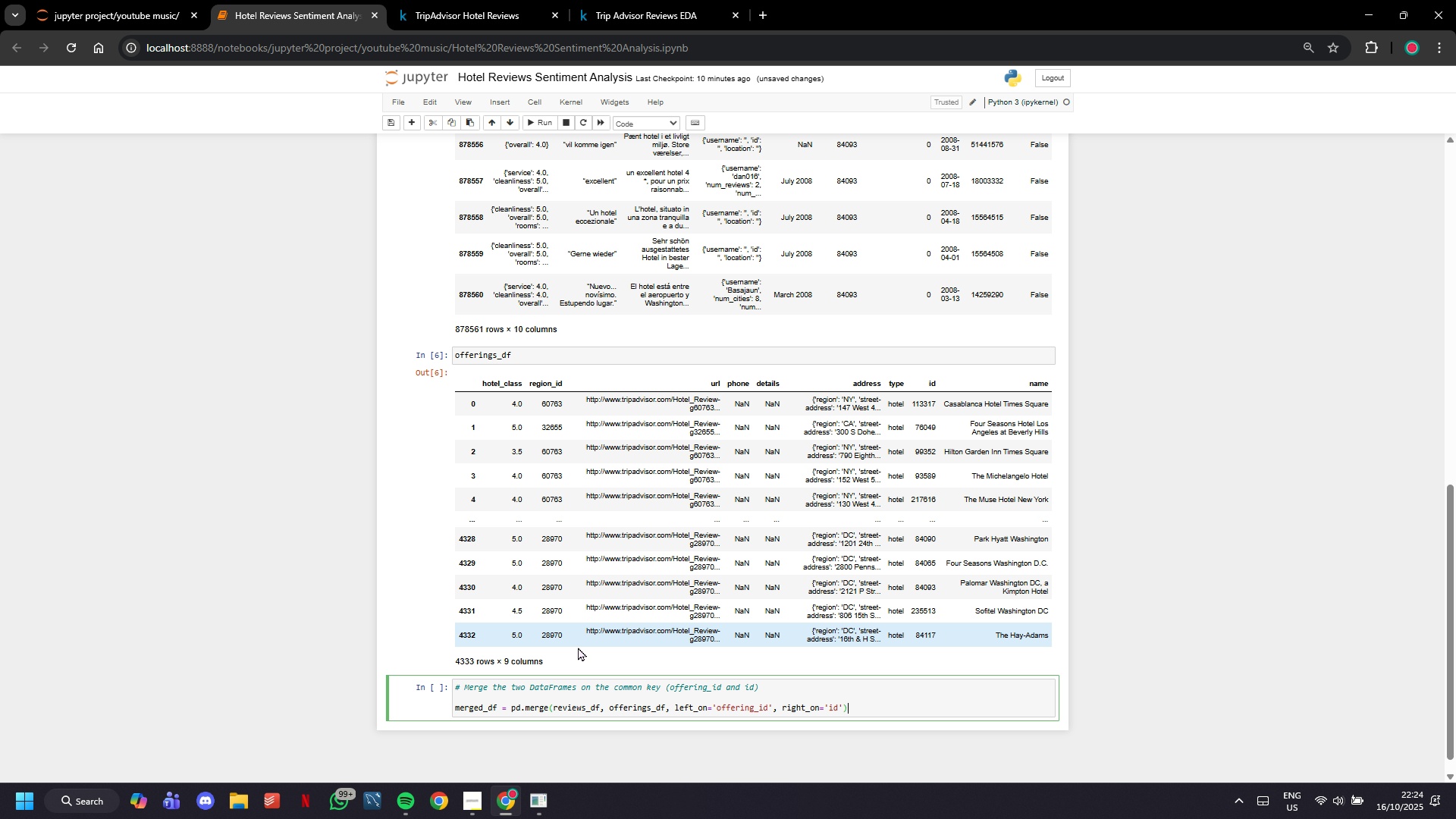 
key(ArrowRight)
 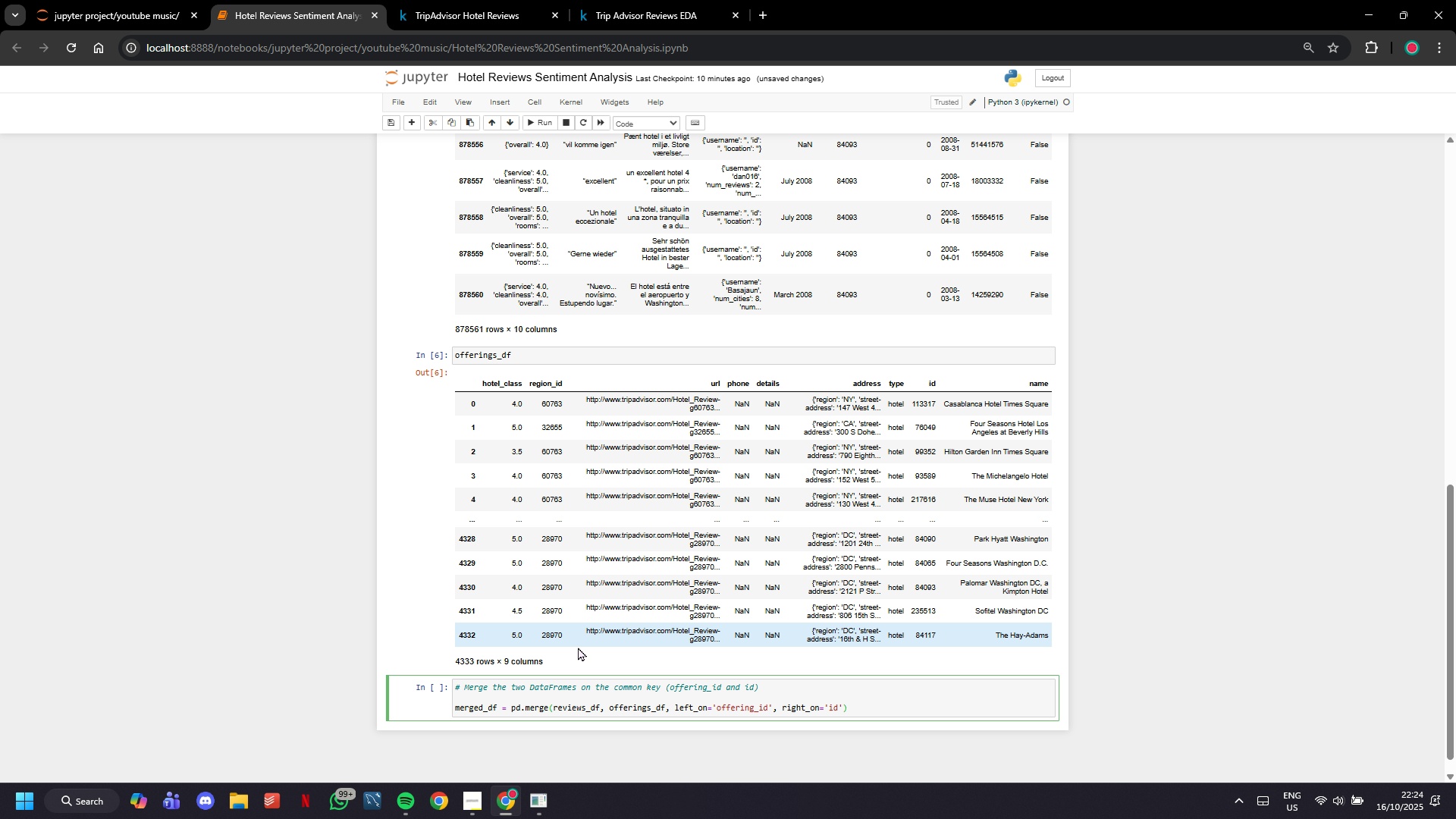 
scroll: coordinate [578, 647], scroll_direction: down, amount: 5.0
 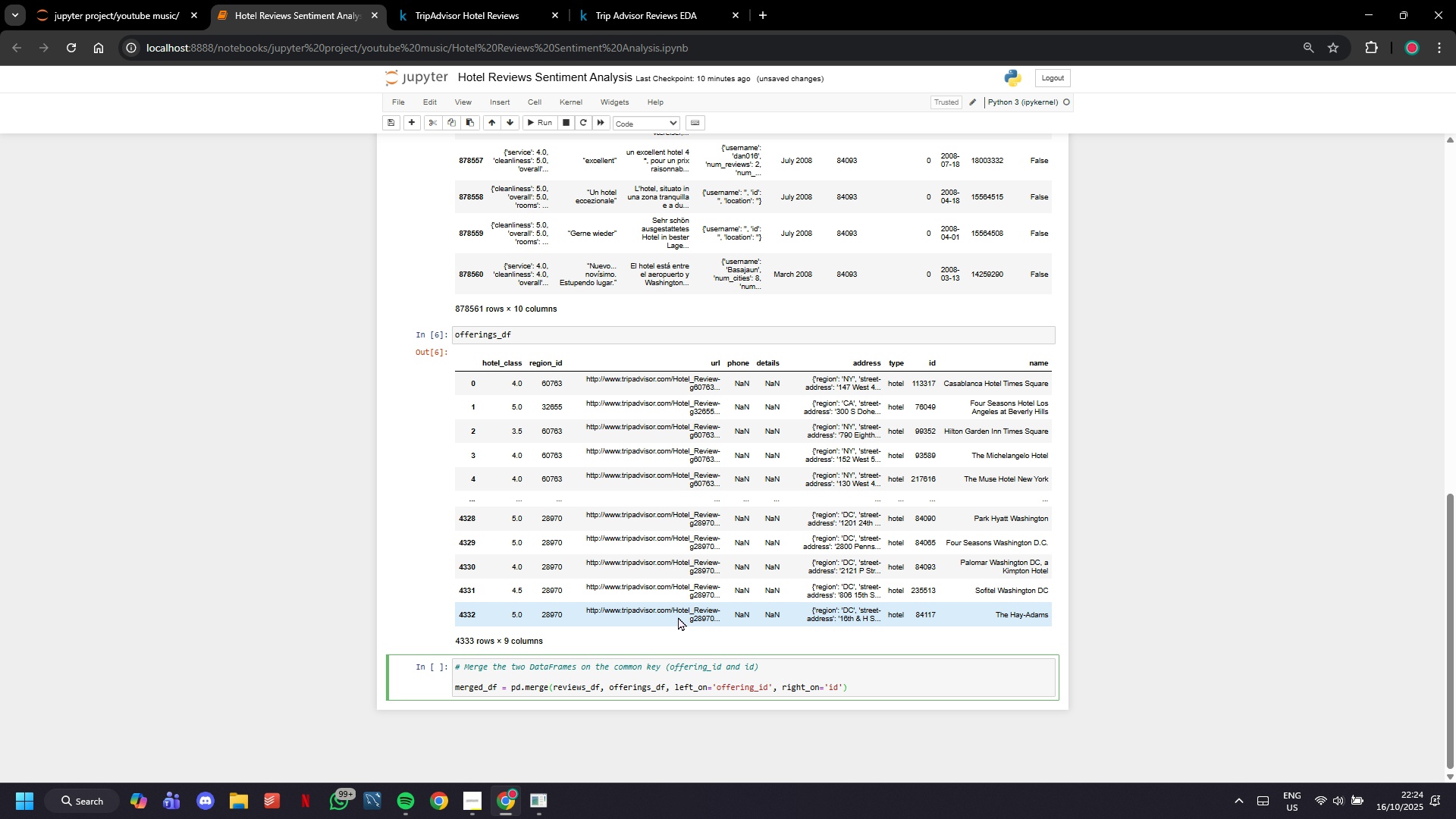 
key(Enter)
 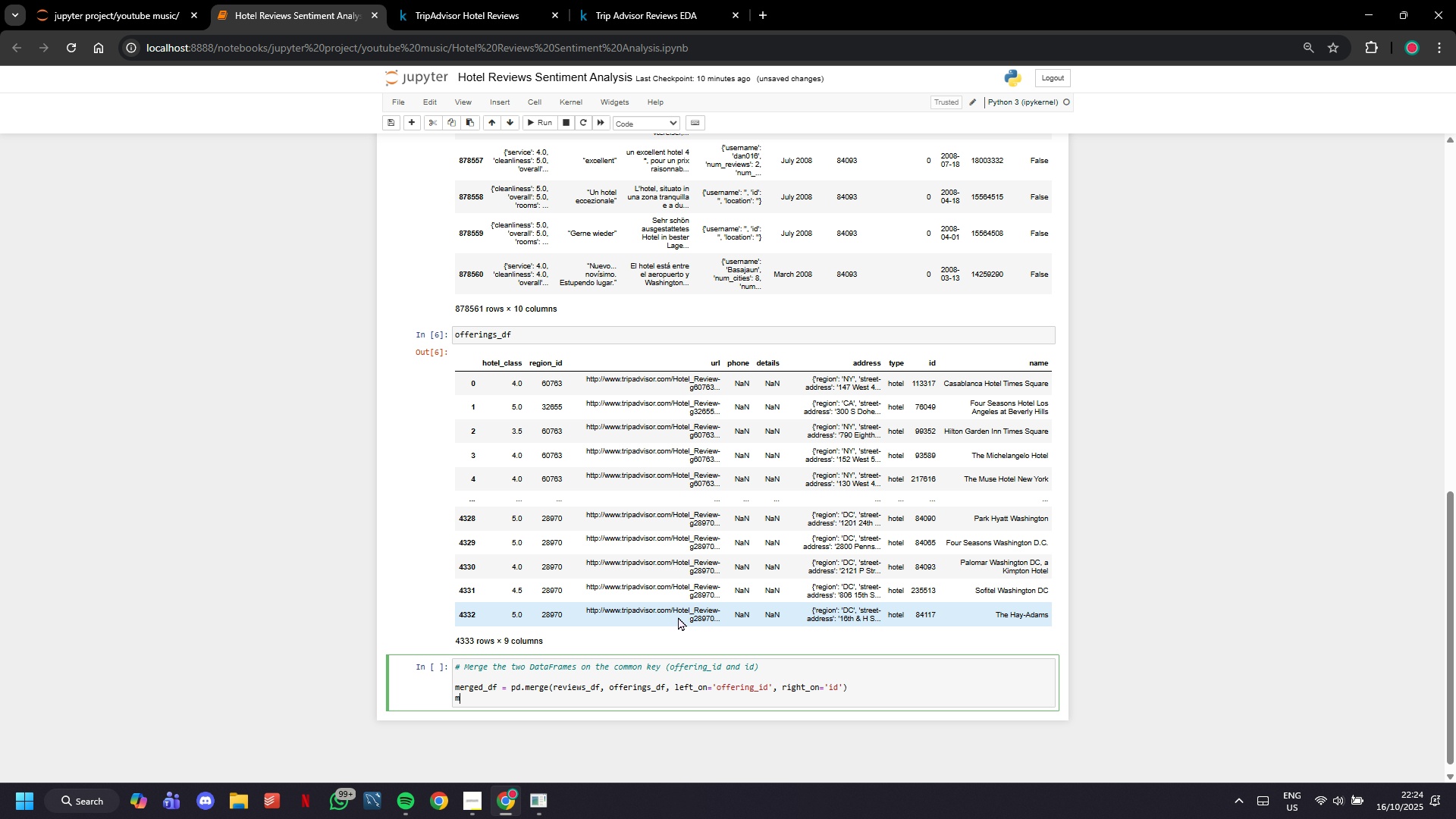 
type(merged_df)
 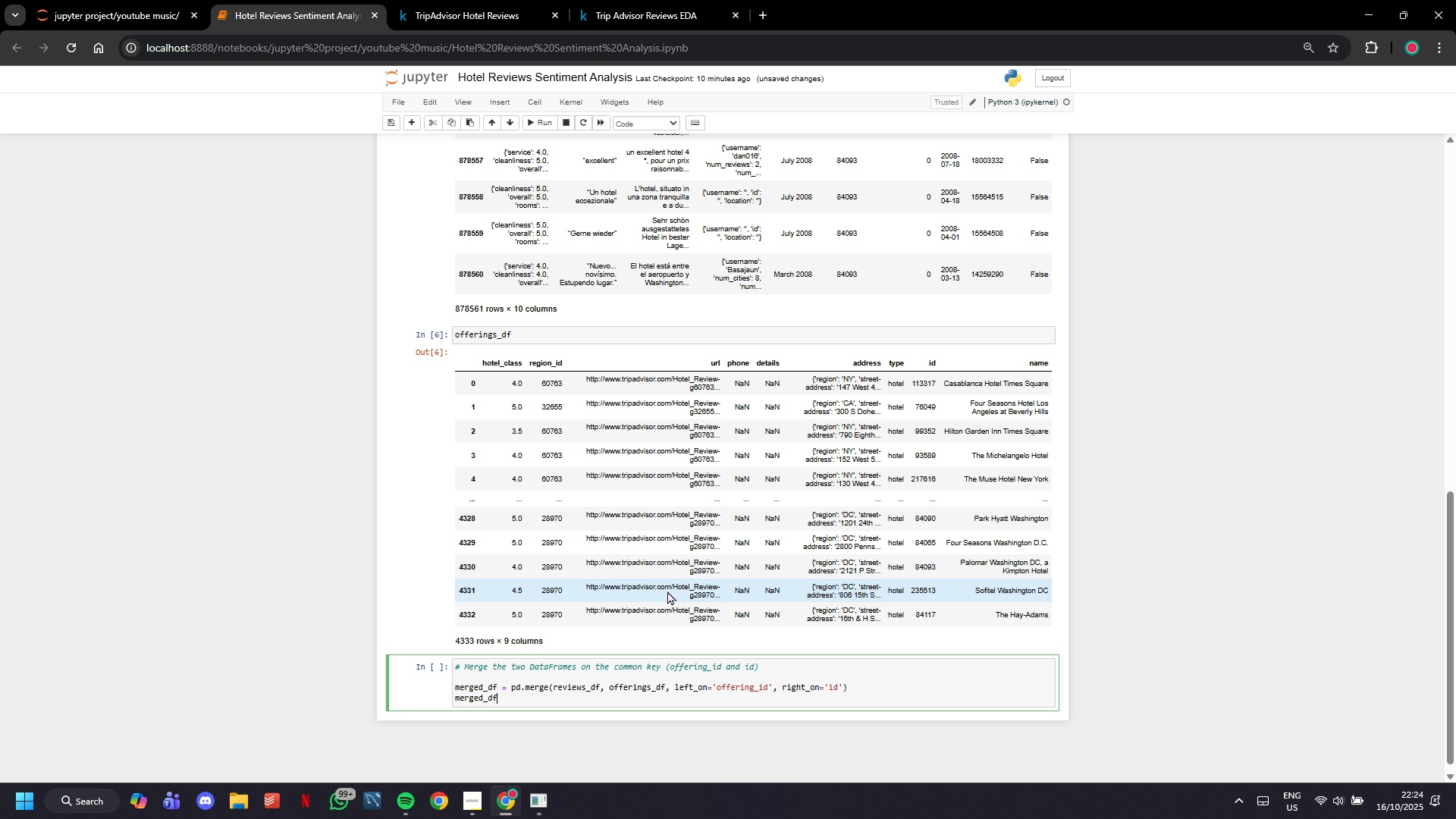 
scroll: coordinate [665, 497], scroll_direction: down, amount: 9.0
 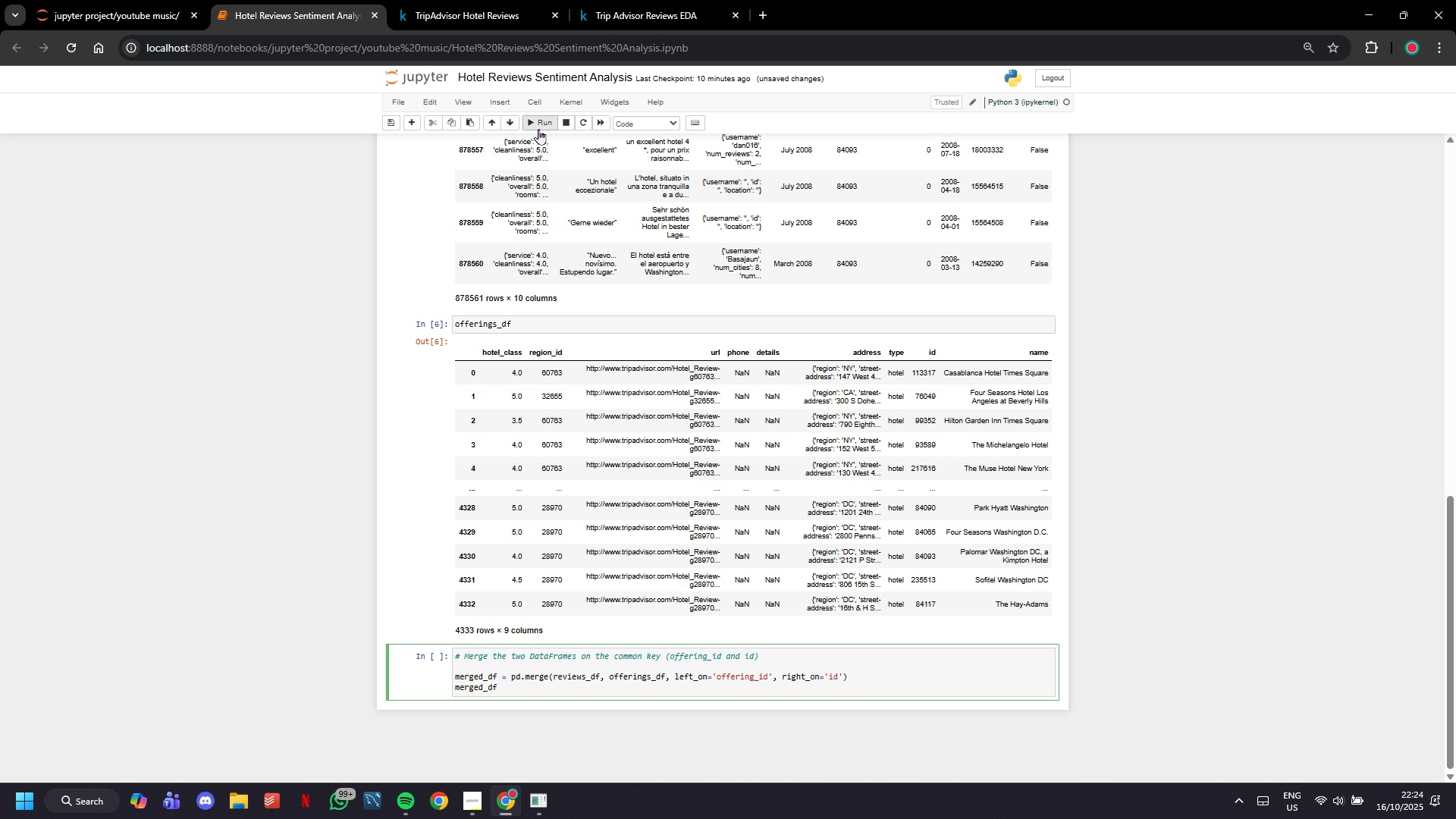 
left_click([538, 129])
 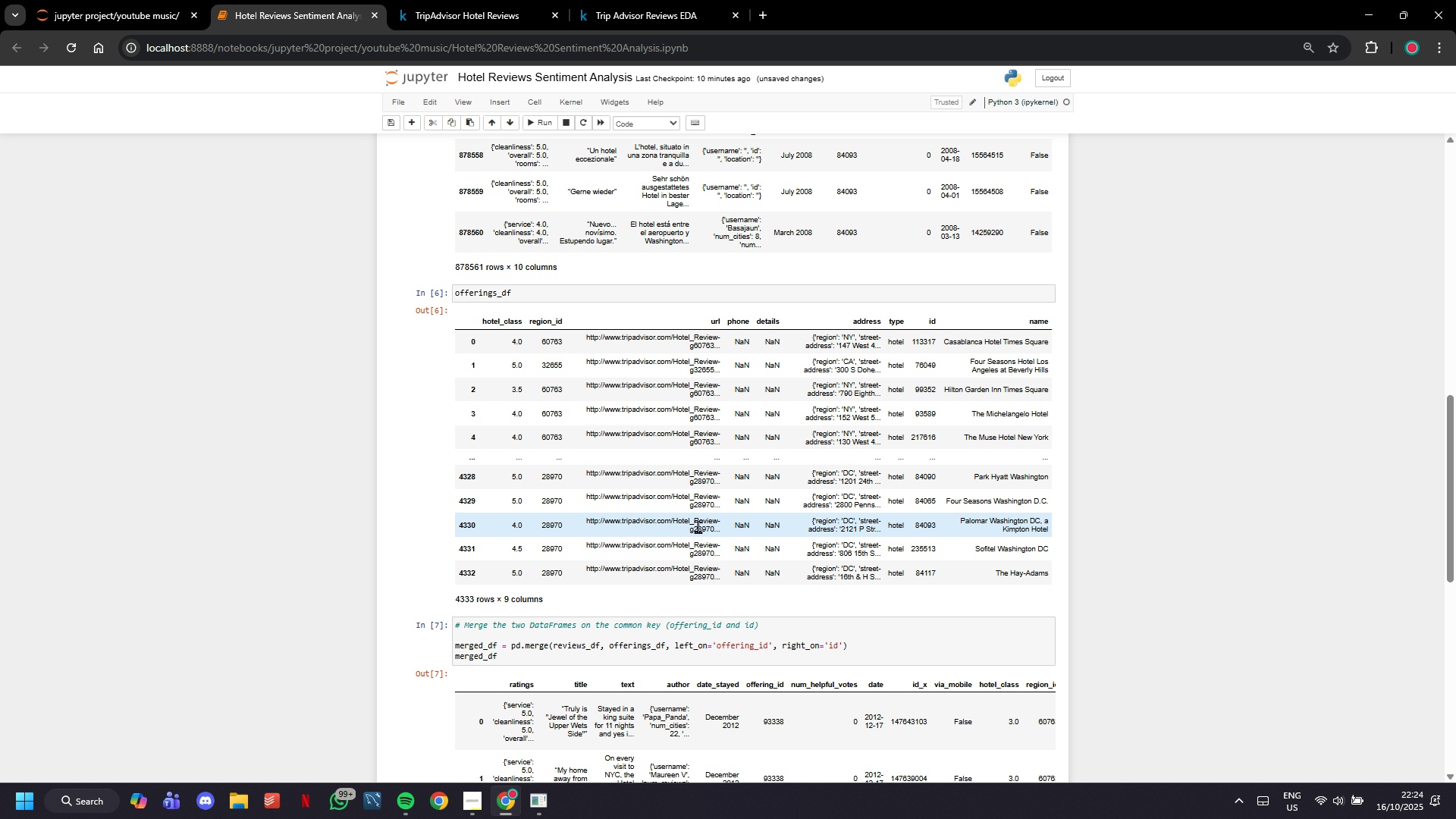 
scroll: coordinate [697, 536], scroll_direction: down, amount: 9.0
 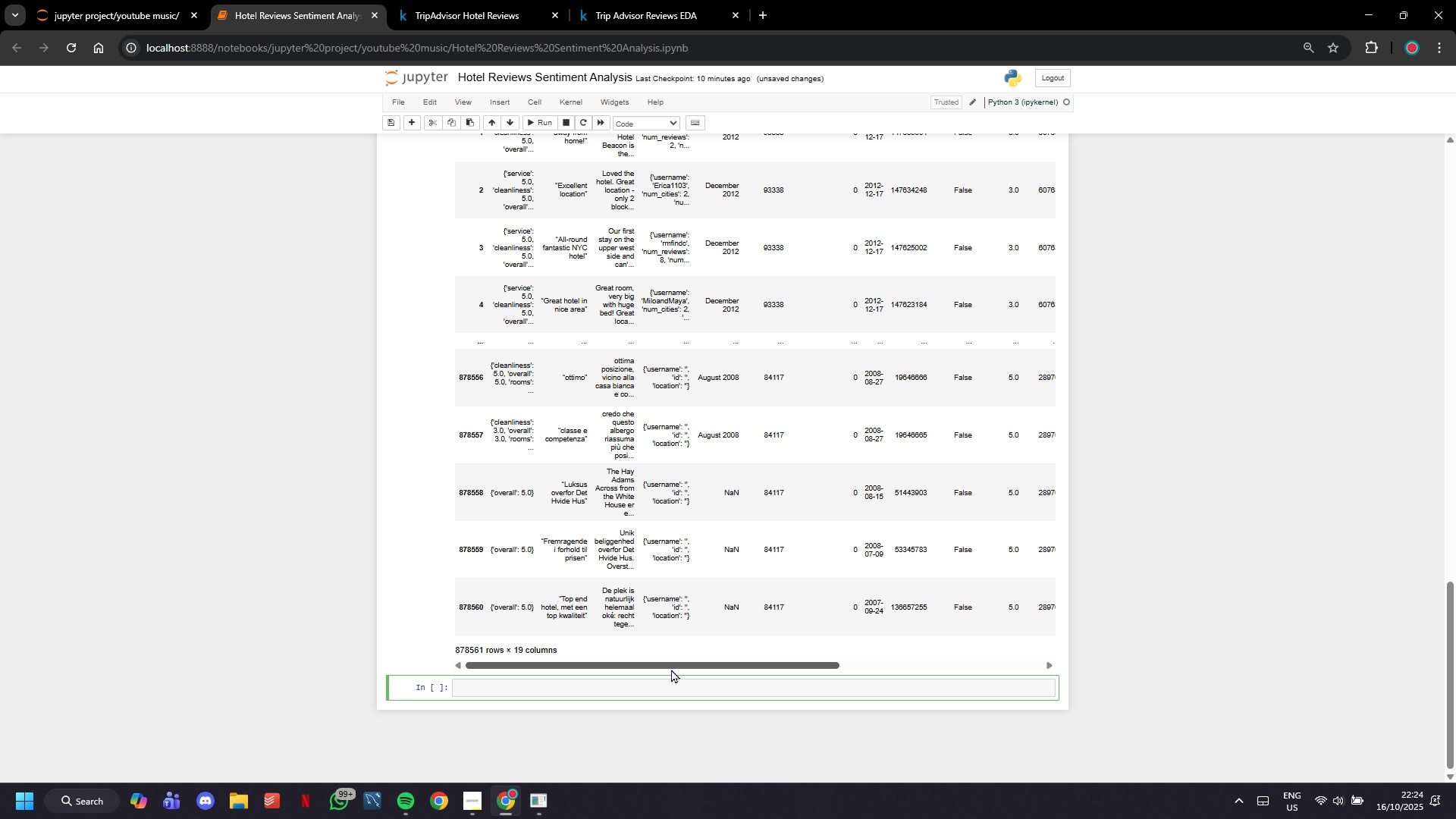 
left_click_drag(start_coordinate=[671, 669], to_coordinate=[867, 666])
 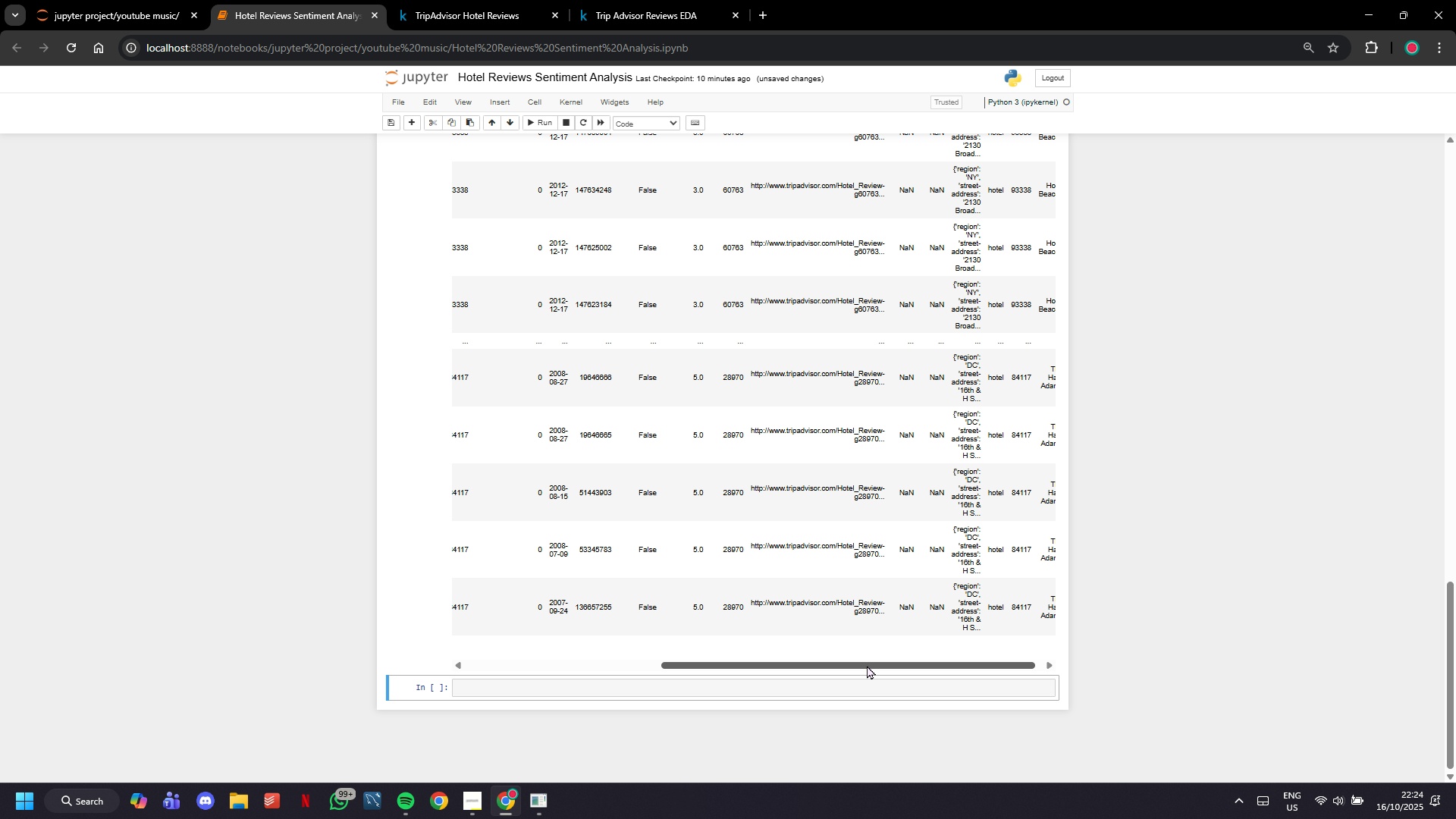 
left_click([867, 666])
 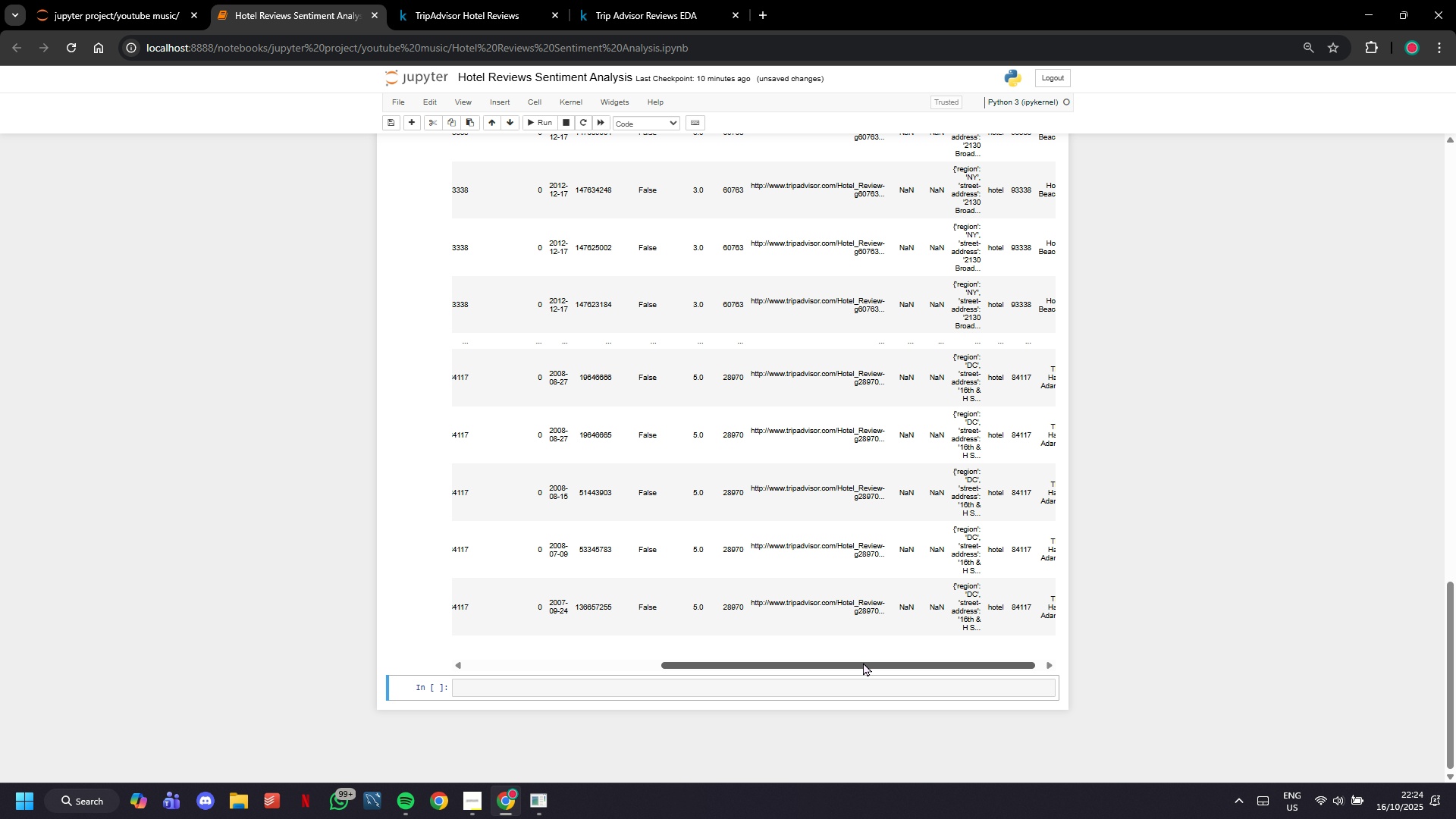 
left_click_drag(start_coordinate=[863, 662], to_coordinate=[670, 673])
 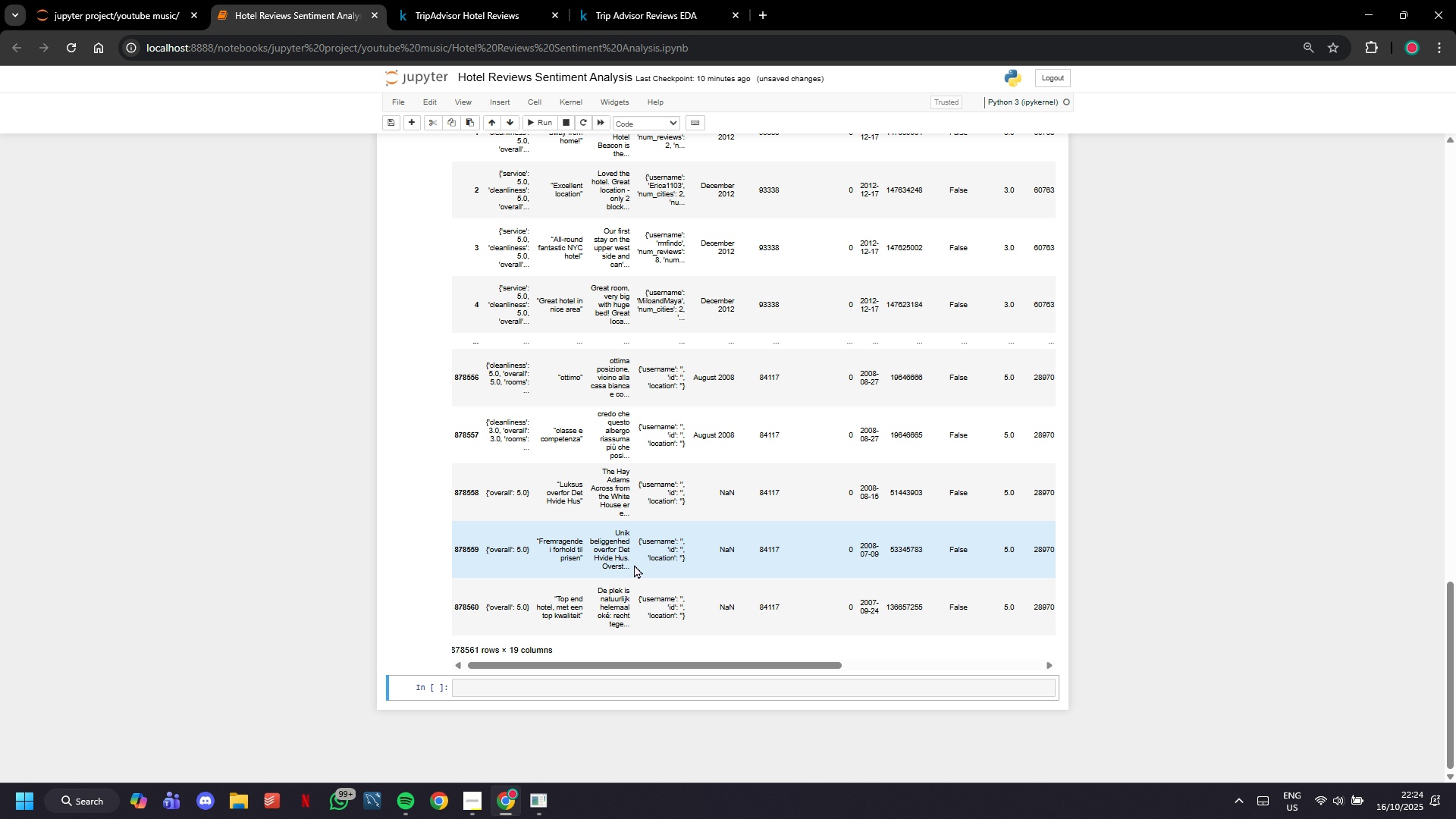 
scroll: coordinate [633, 562], scroll_direction: down, amount: 2.0
 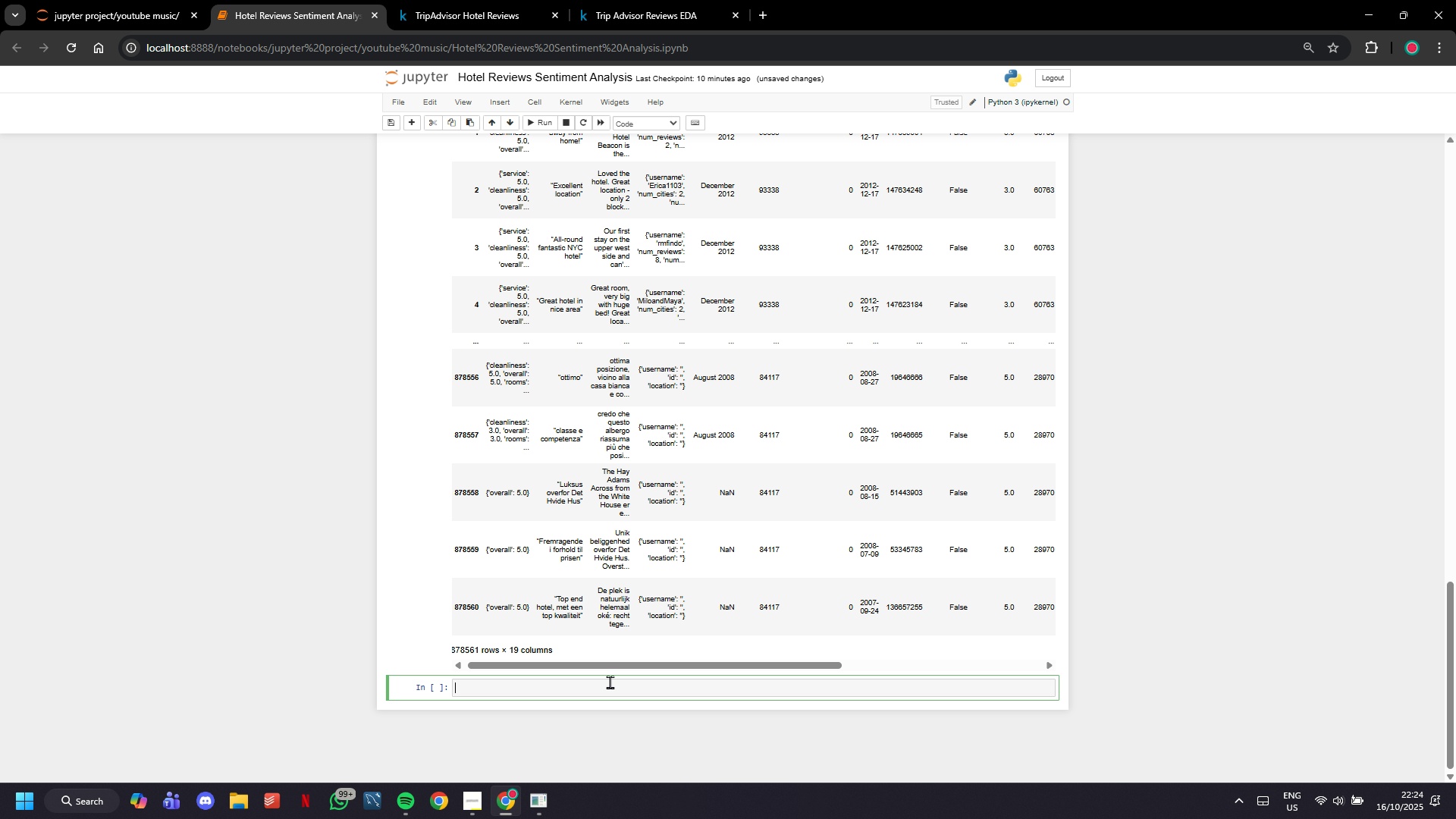 
type(# Select only the relevenat)
key(Backspace)
key(Backspace)
key(Backspace)
key(Backspace)
type(ant columns)
 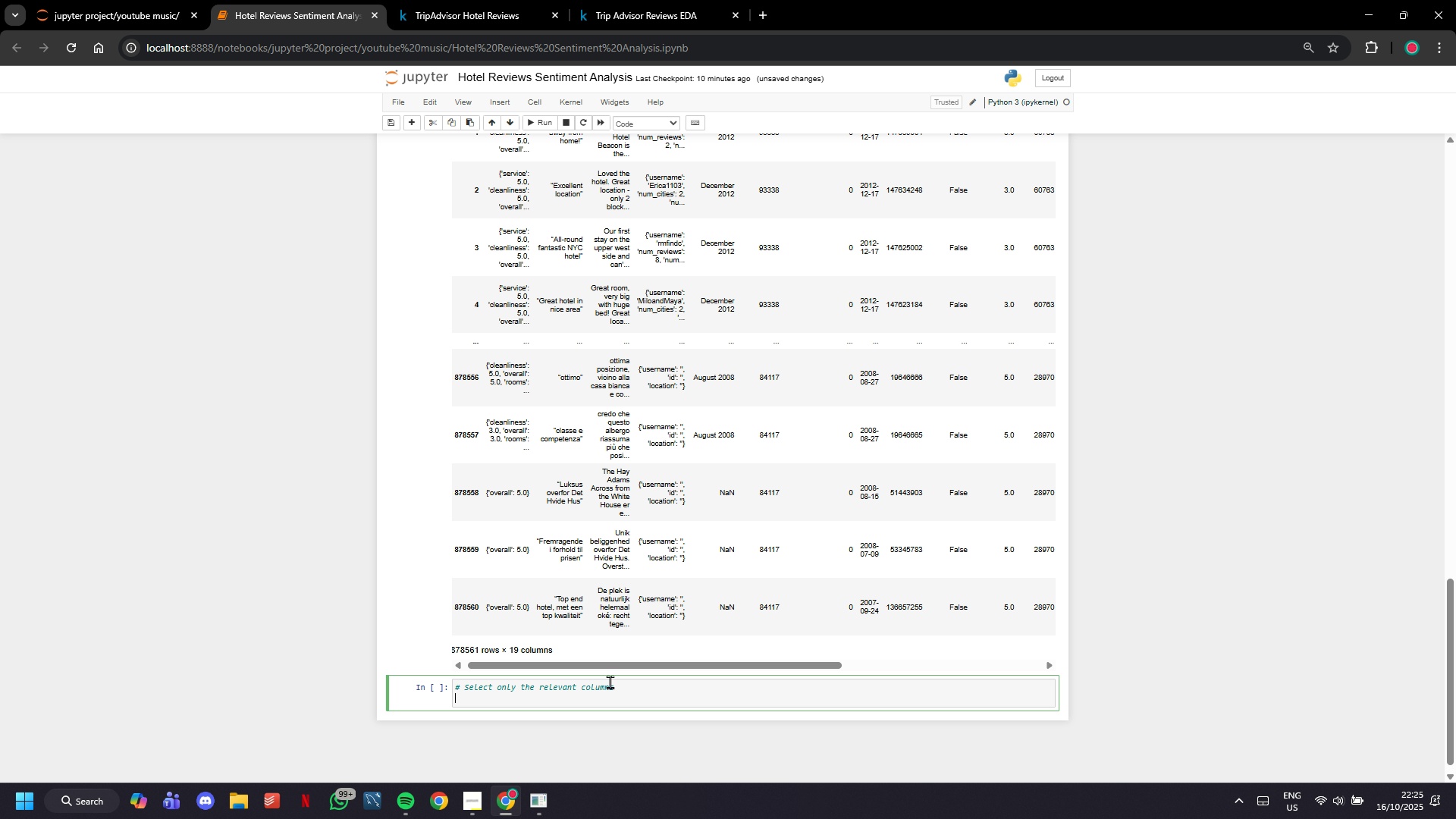 
key(Enter)
 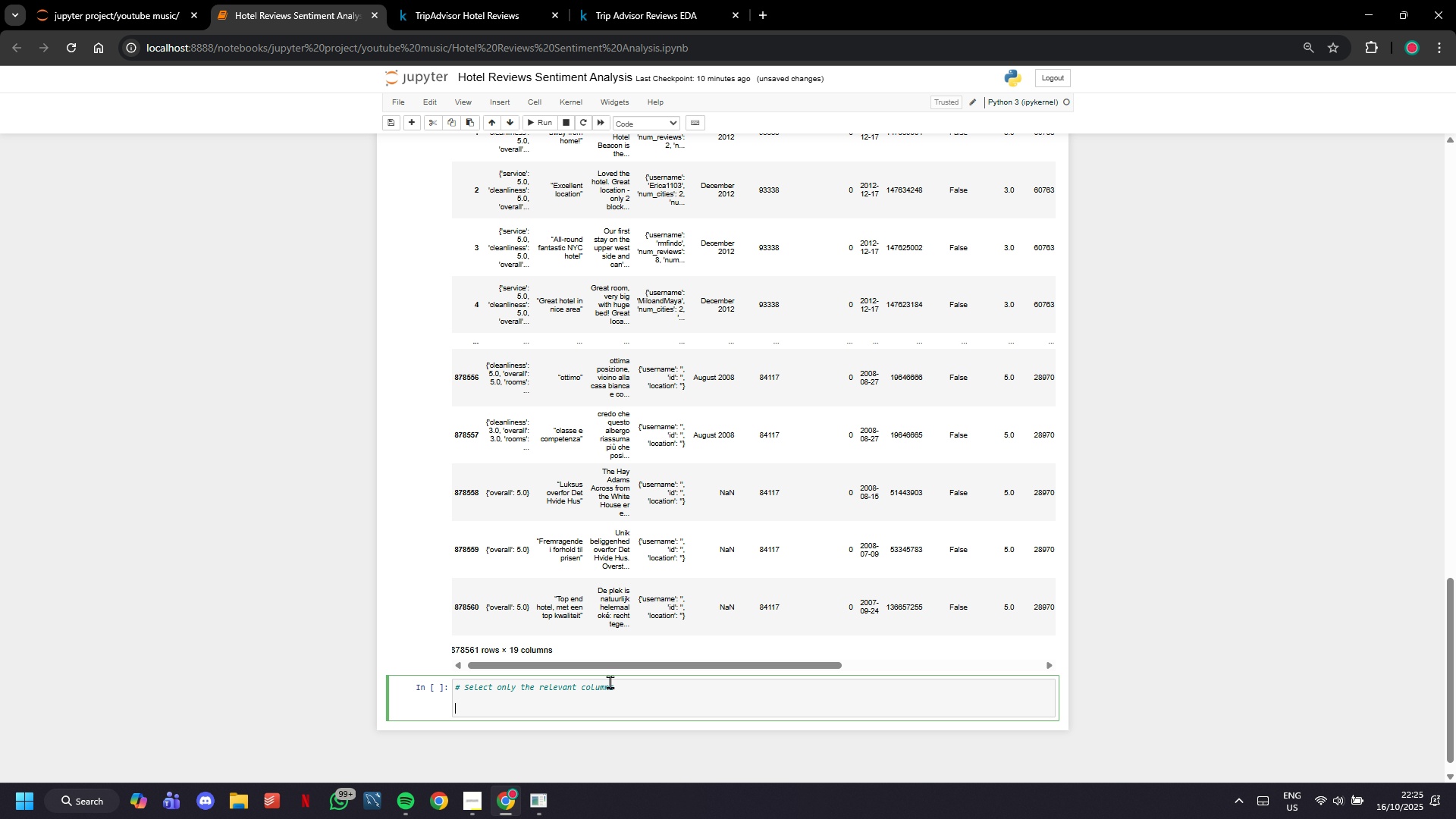 
key(Enter)
 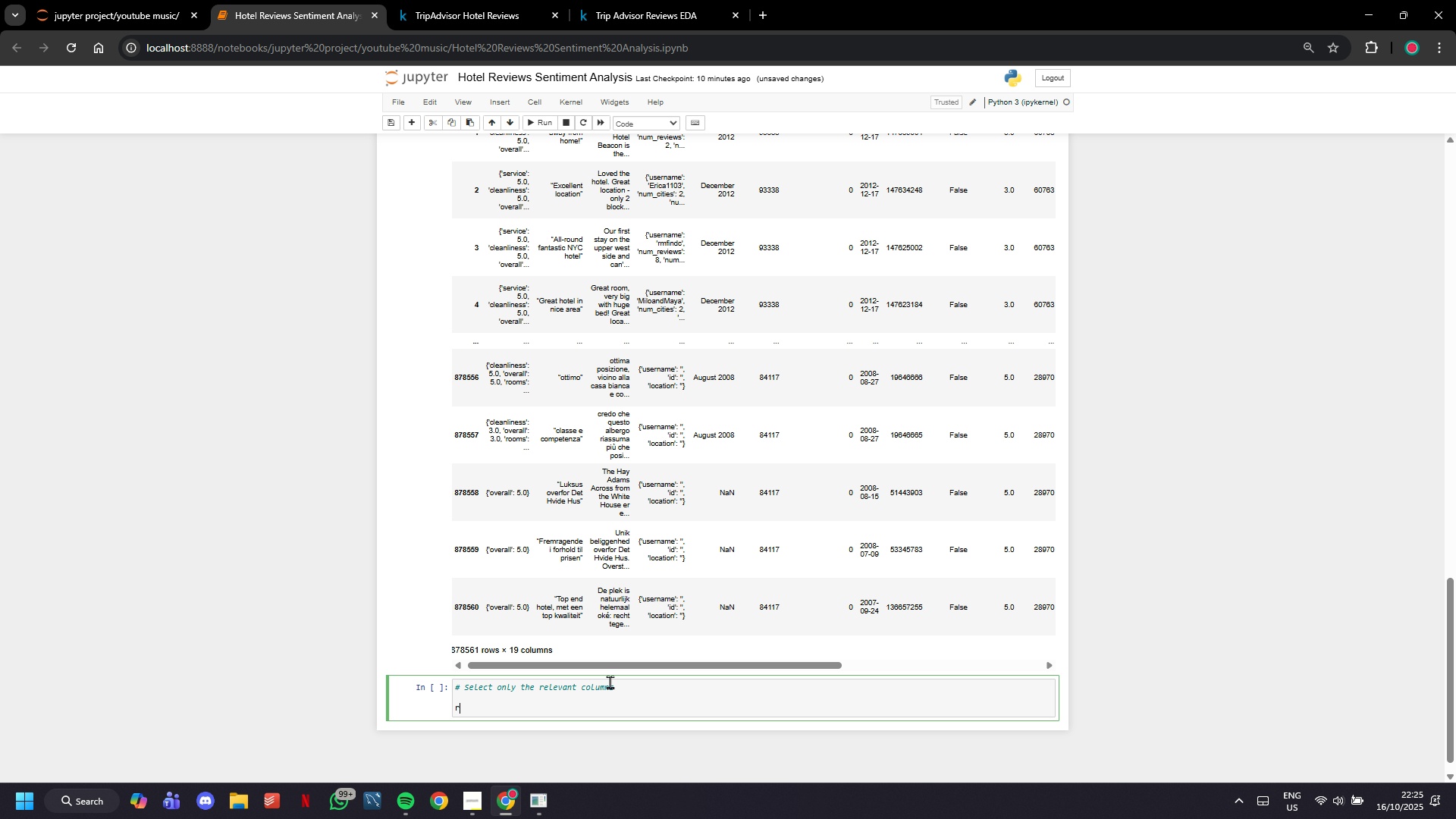 
type(result_df = merged_df[['name)
 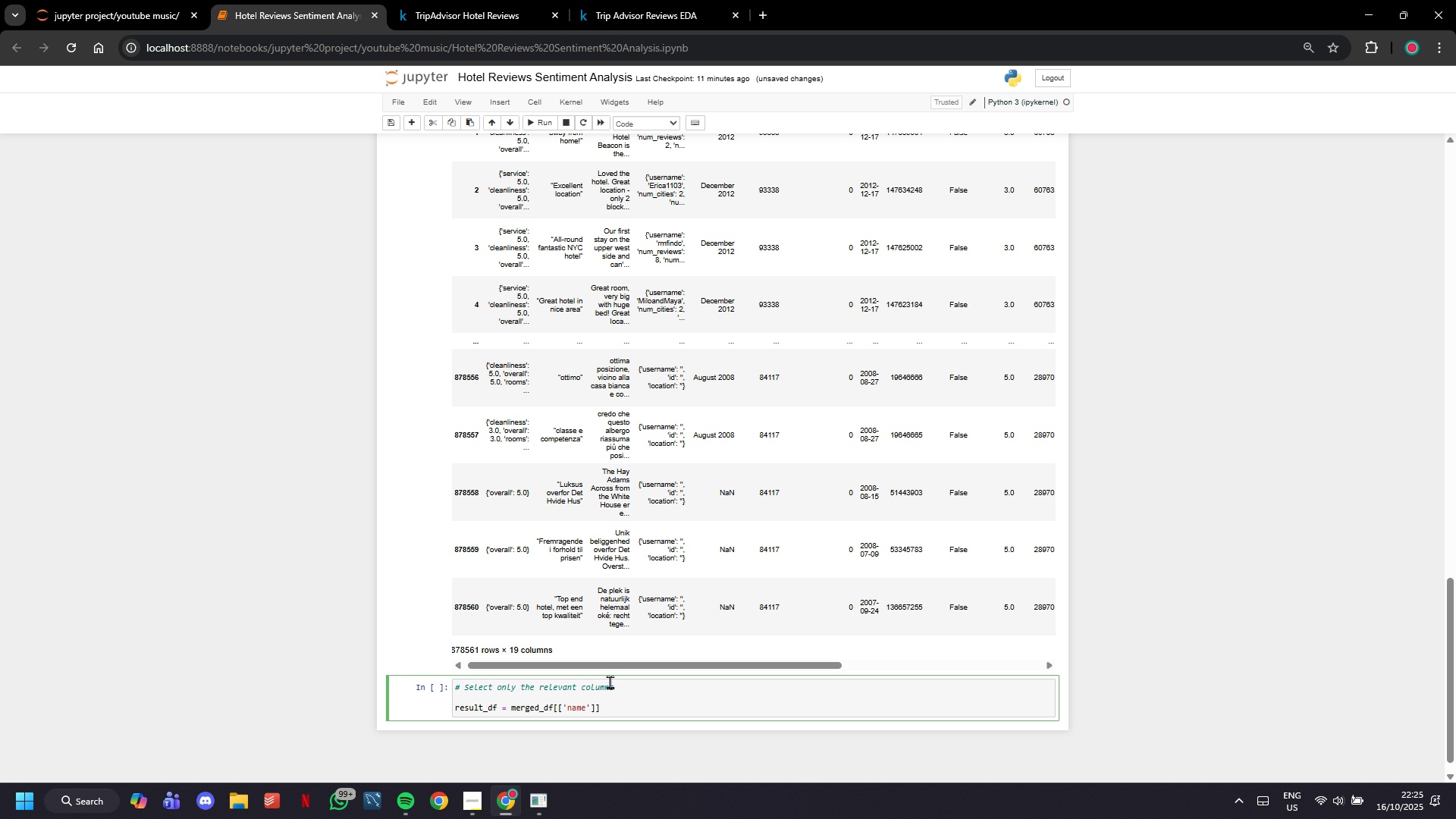 
key(ArrowRight)
 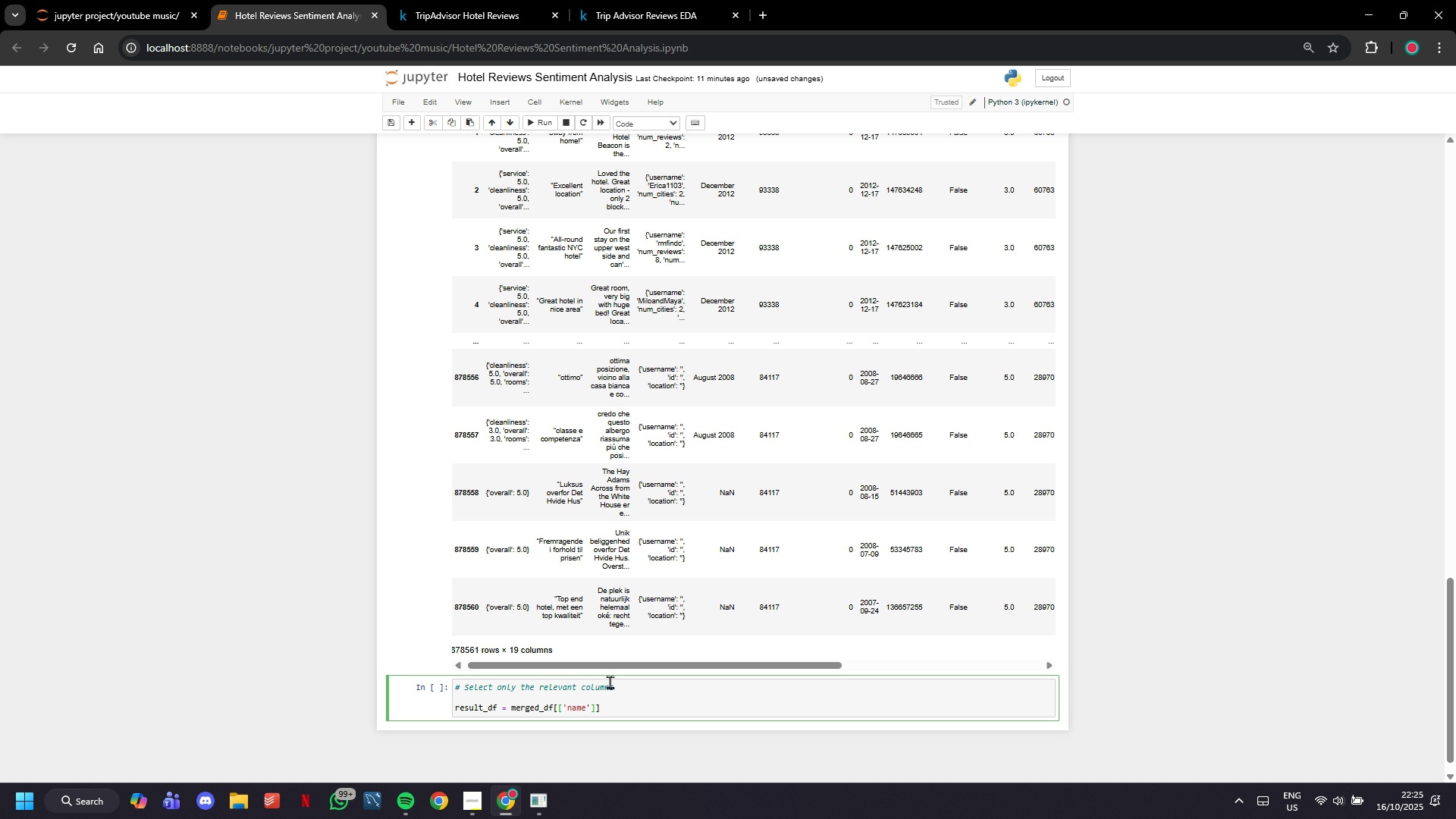 
type(, 'ratings)
 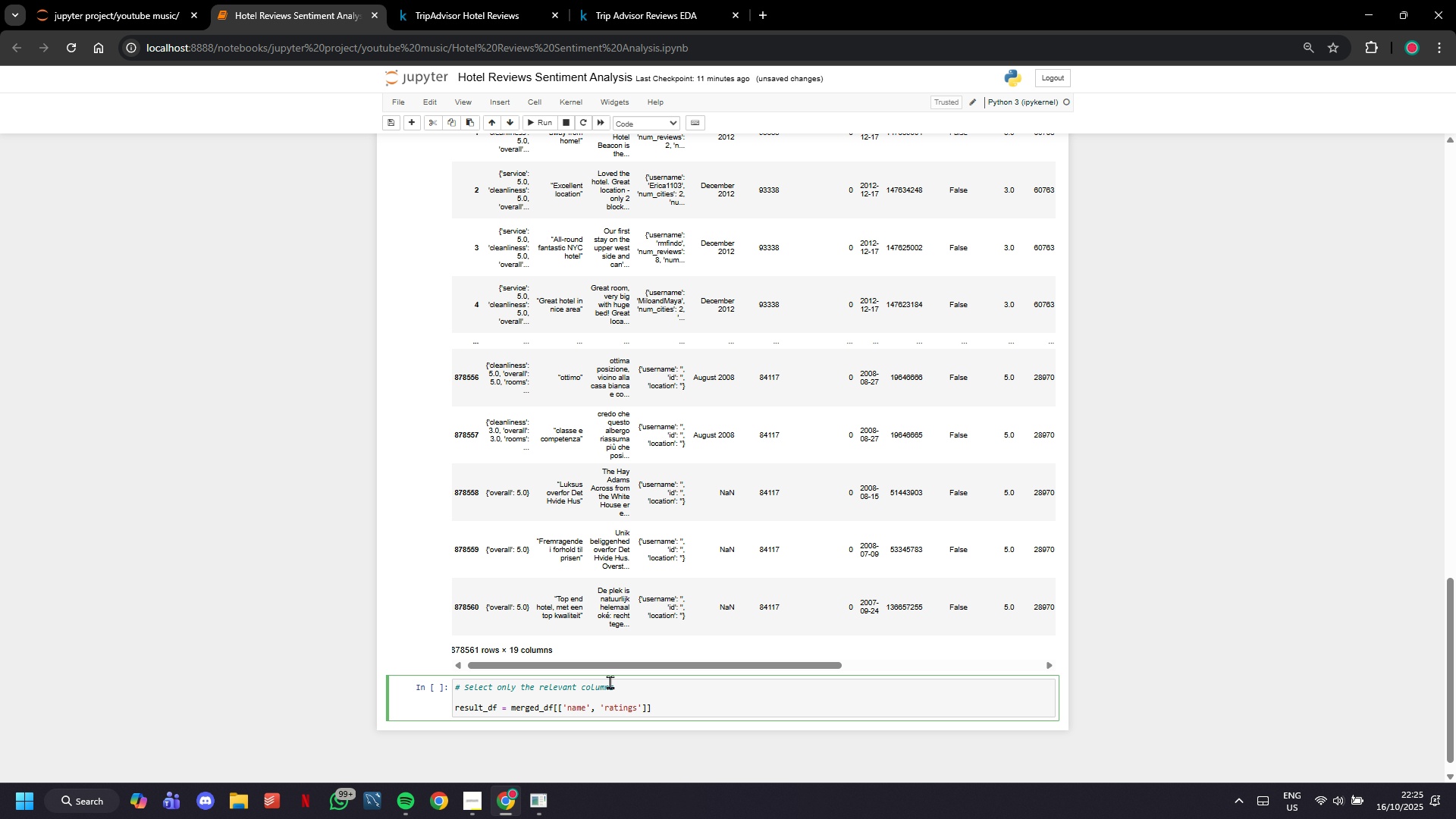 
key(ArrowRight)
 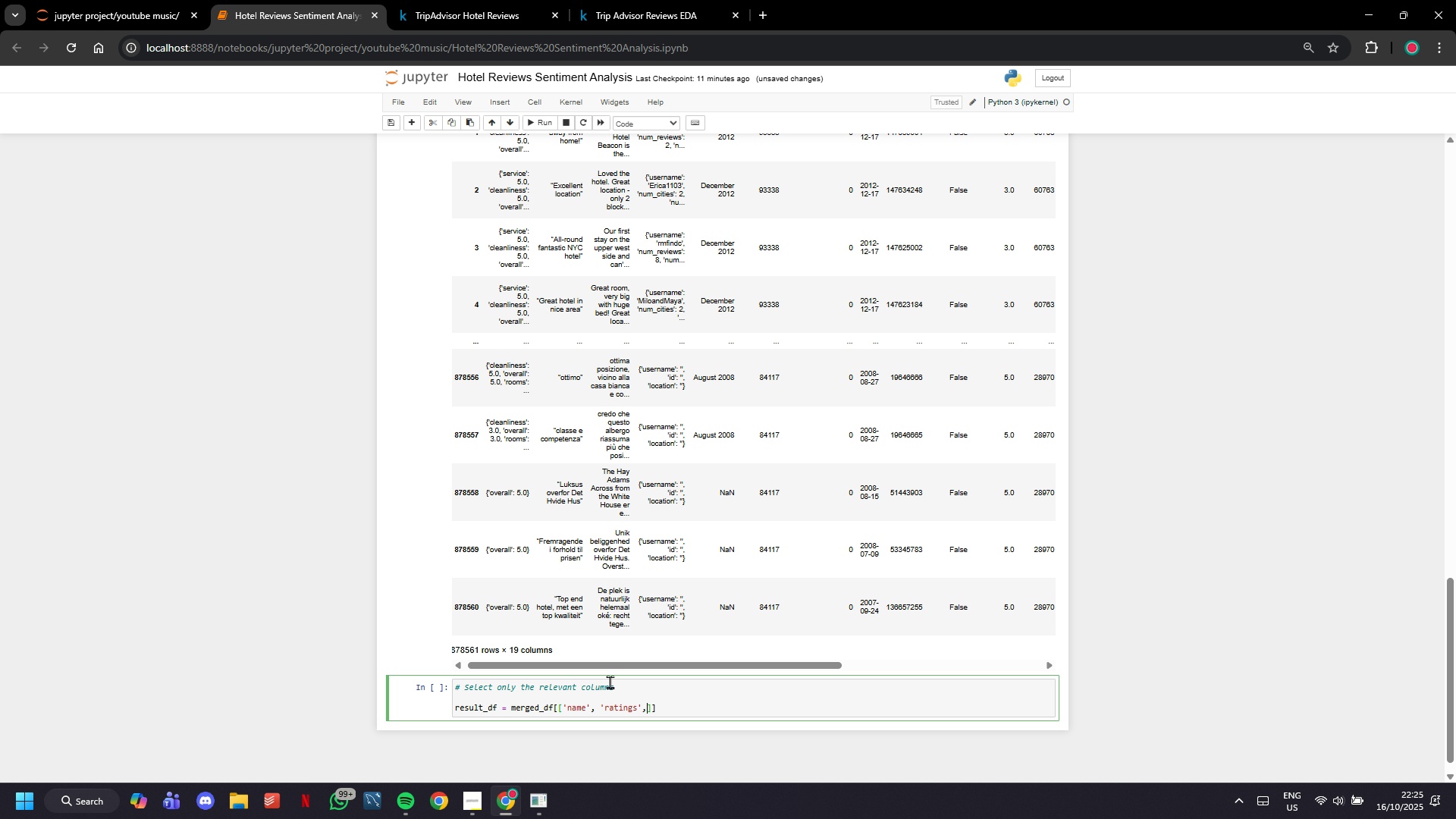 
type(,'text)
 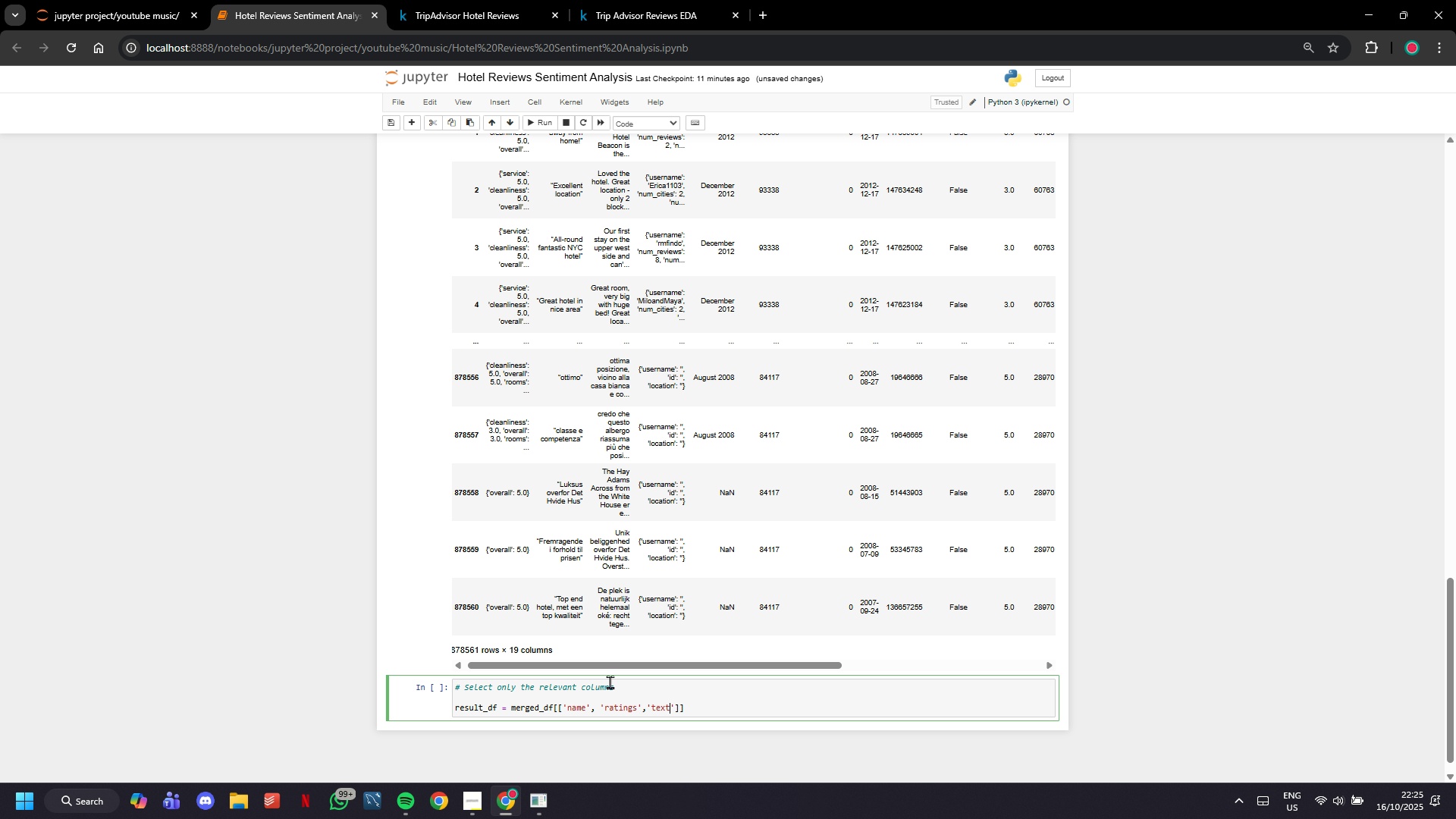 
key(ArrowRight)
 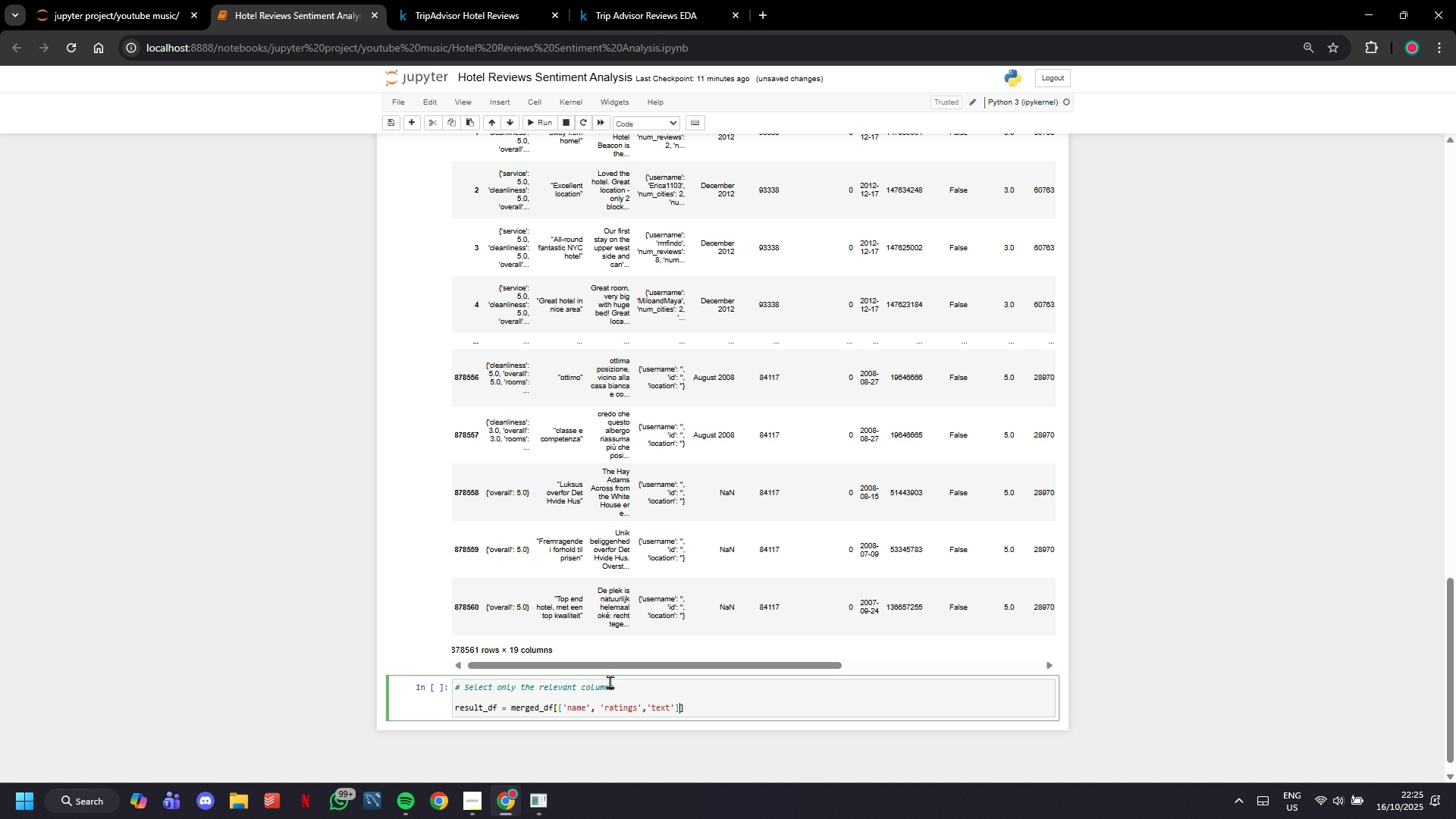 
key(ArrowRight)
 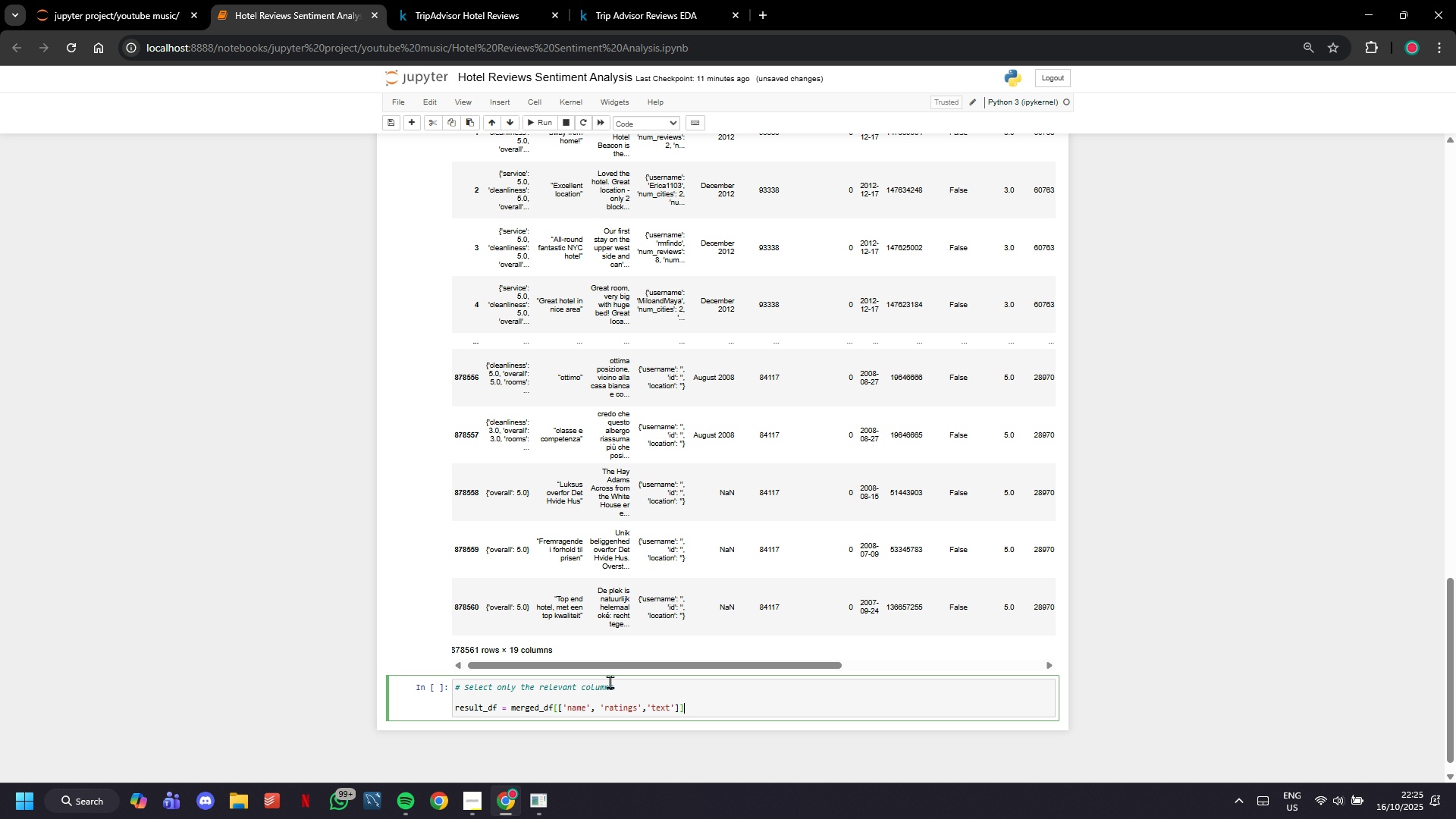 
key(ArrowRight)
 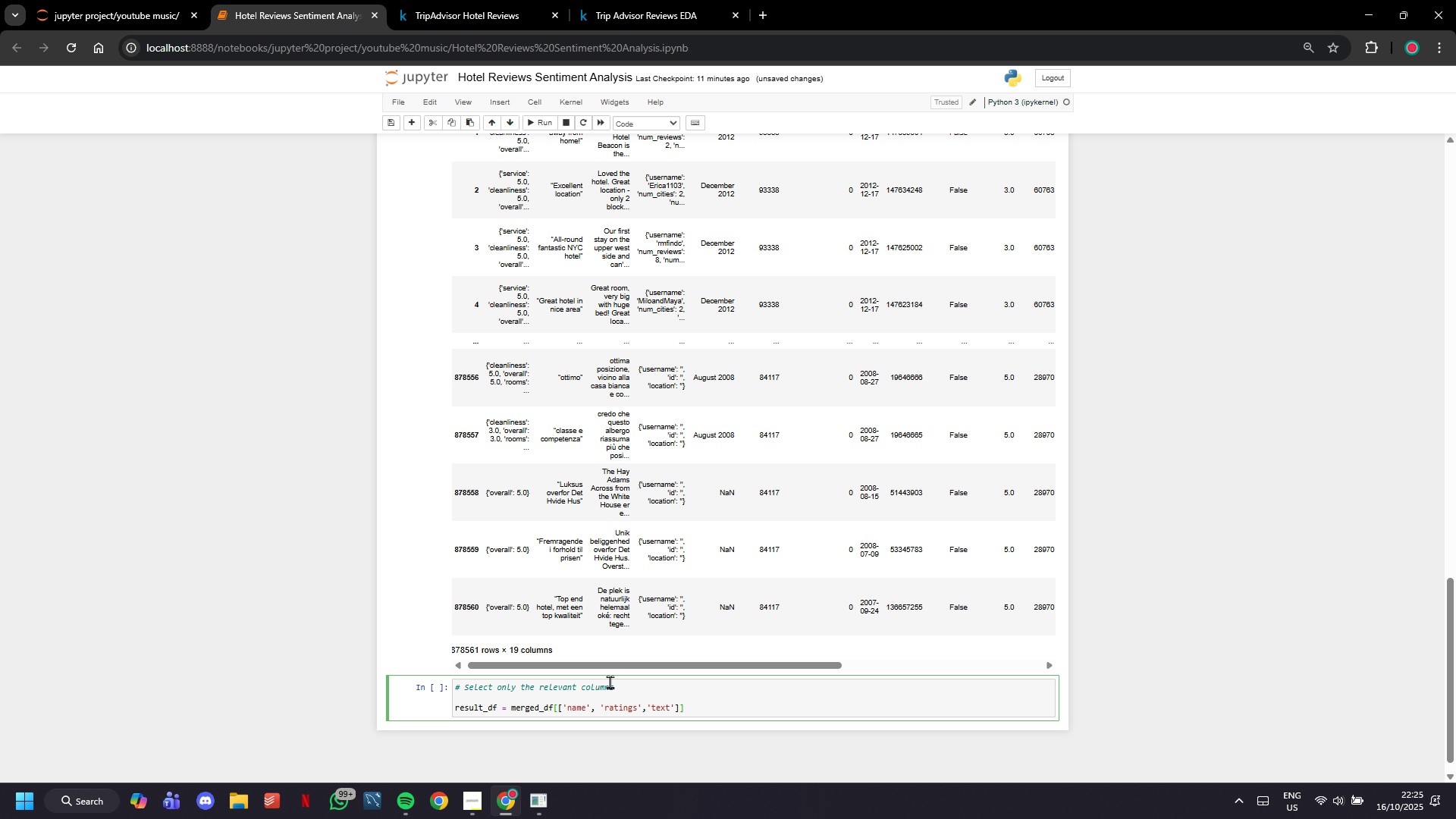 
key(Enter)
 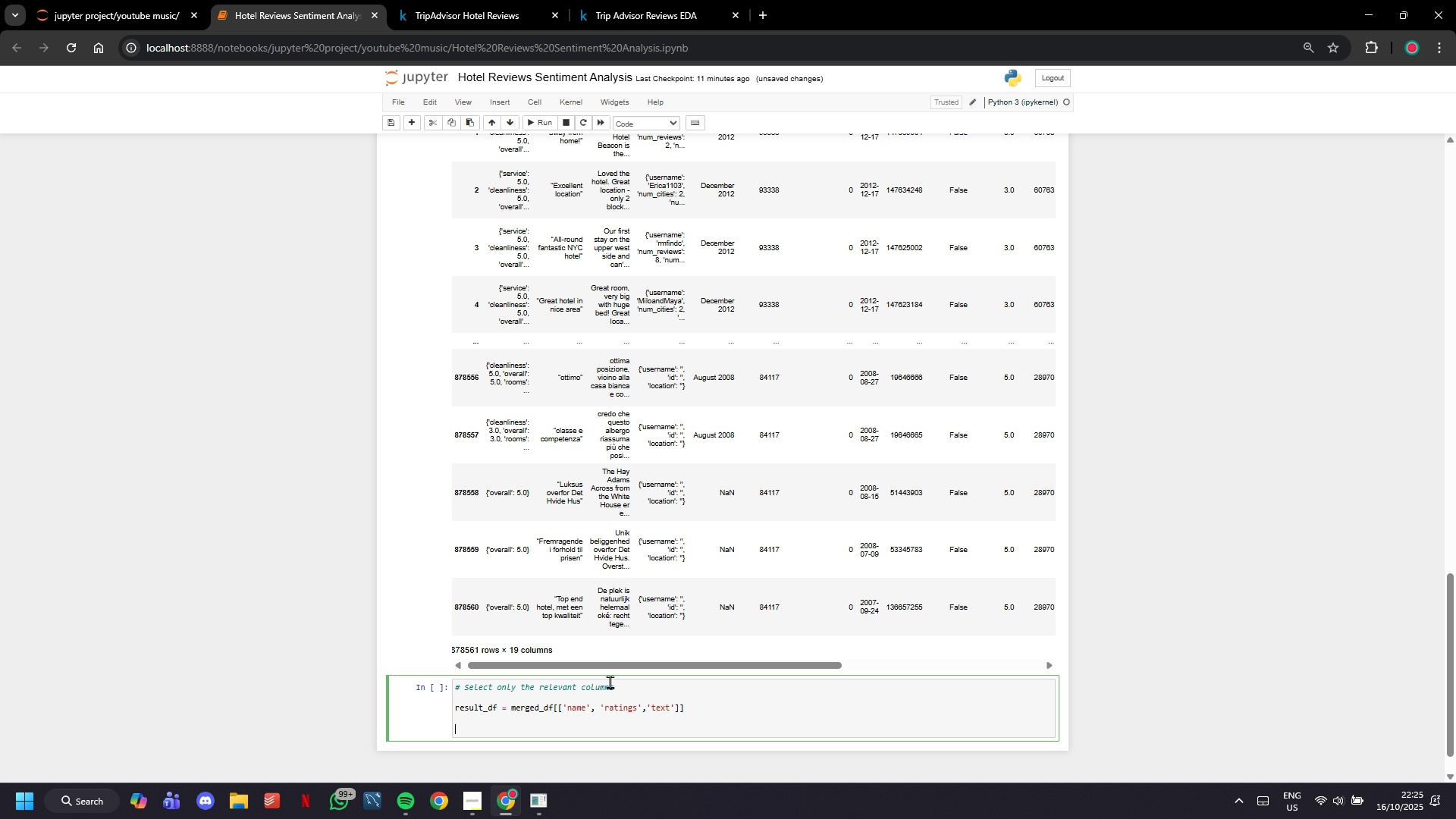 
key(Enter)
 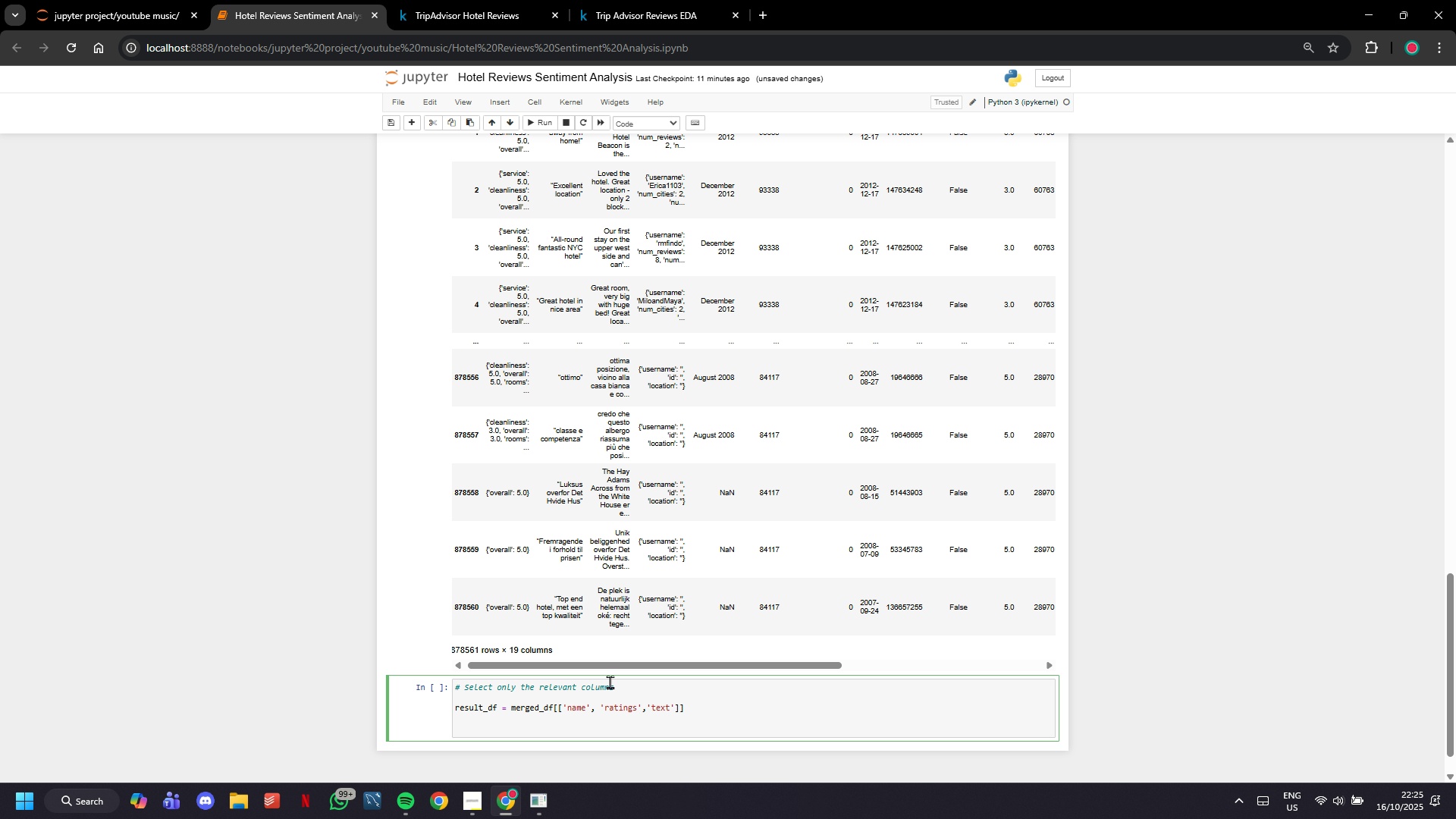 
key(Shift+3)
 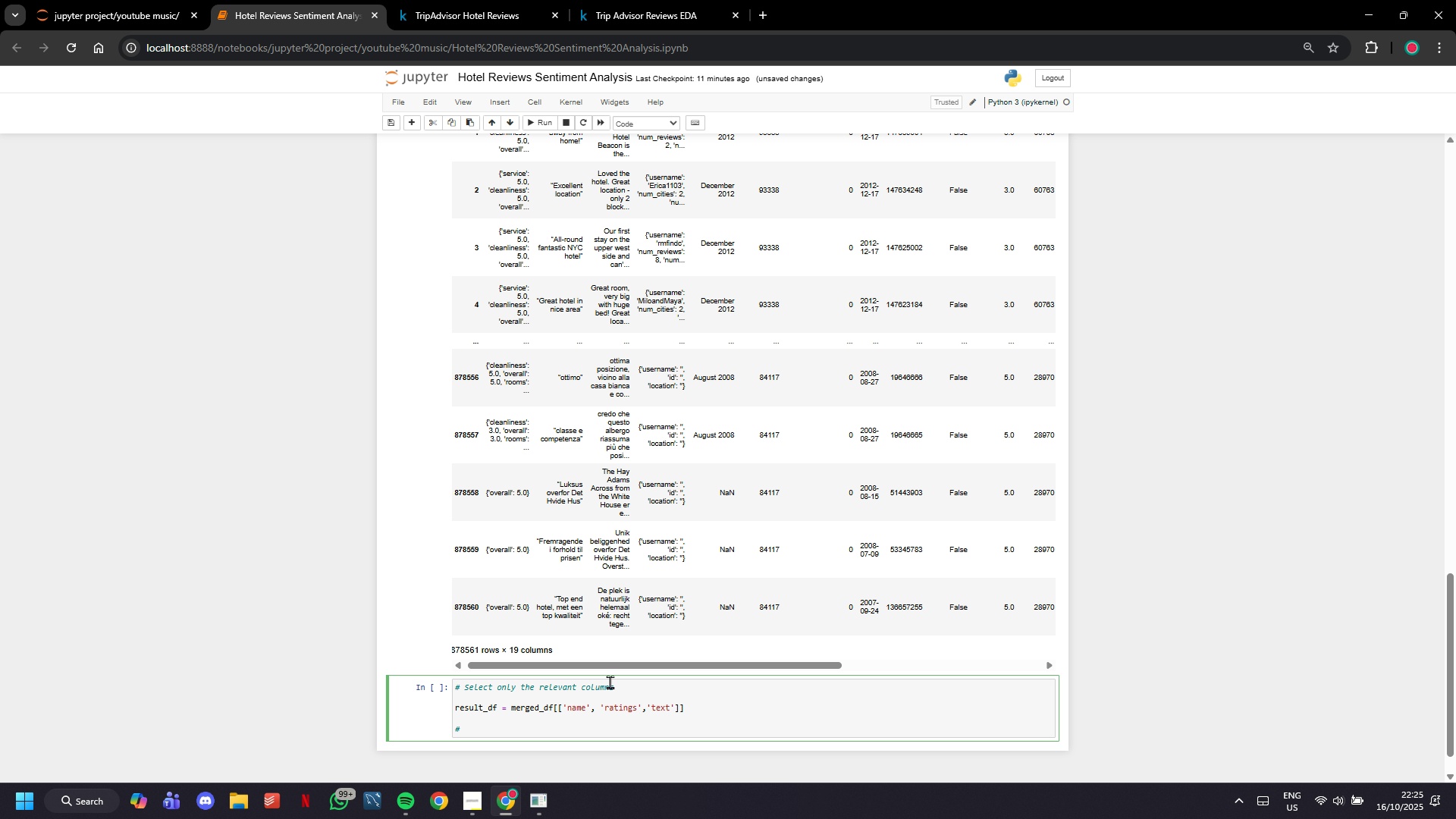 
key(Backspace)
 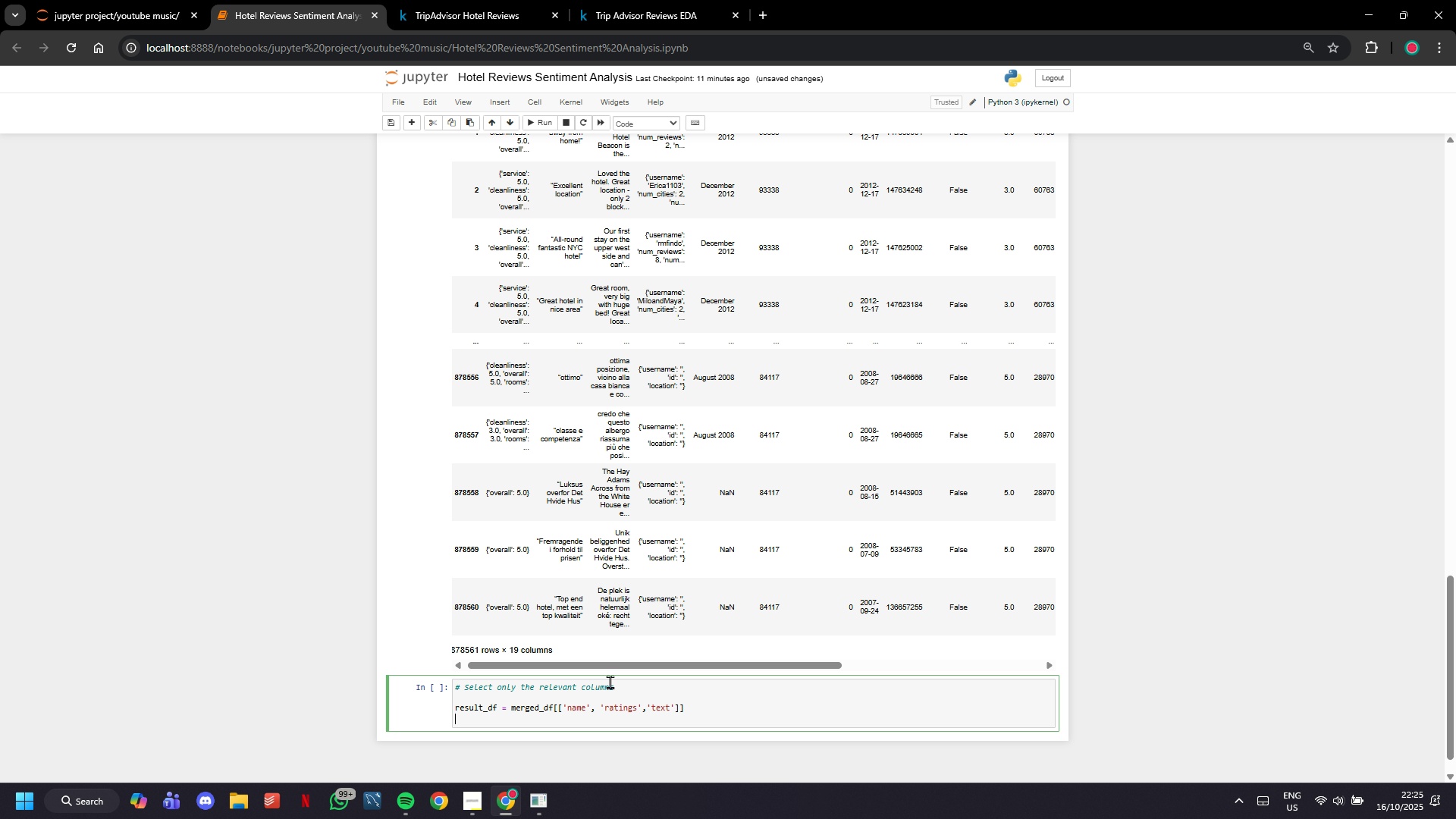 
key(Backspace)
 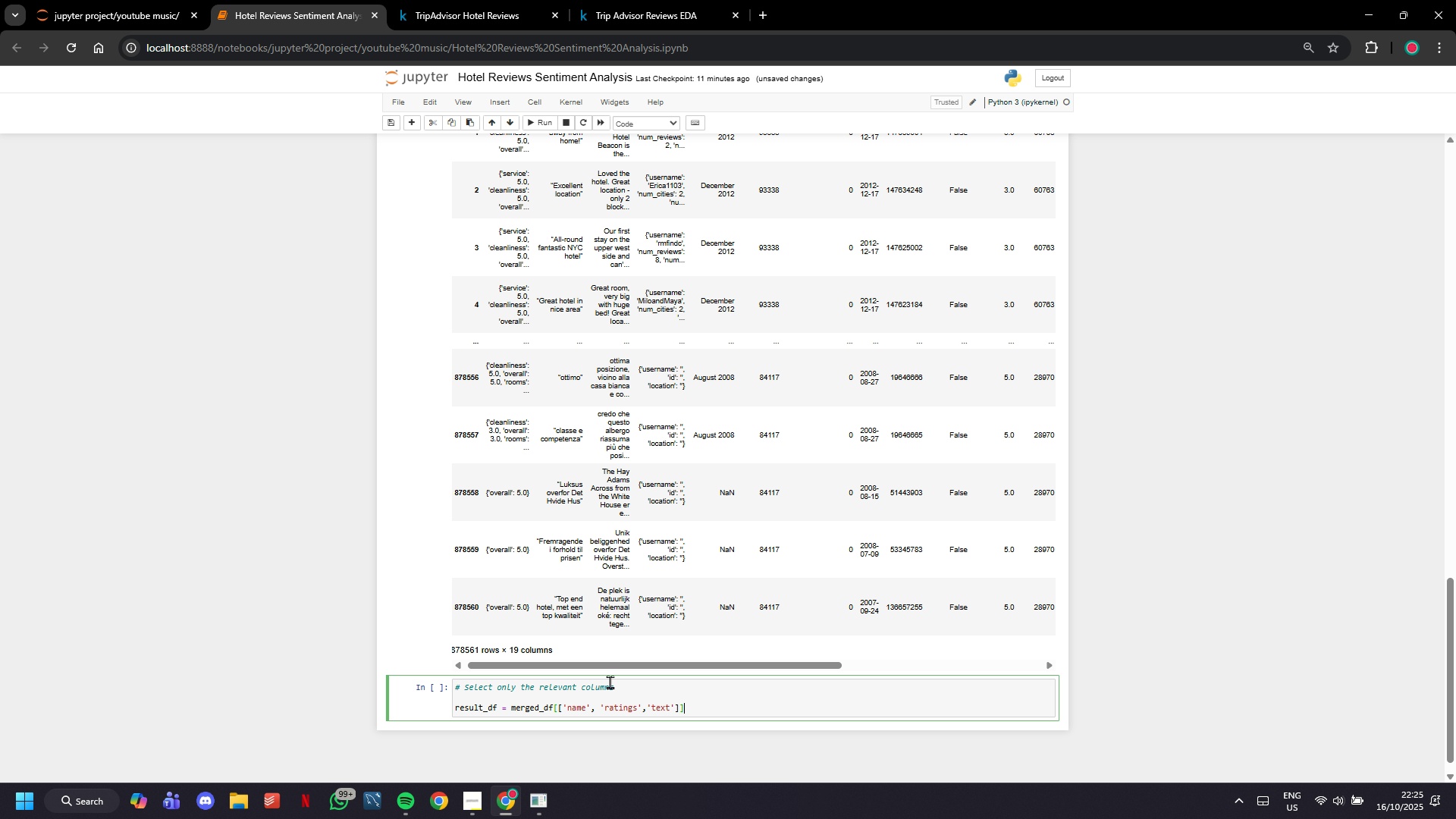 
key(Backspace)
 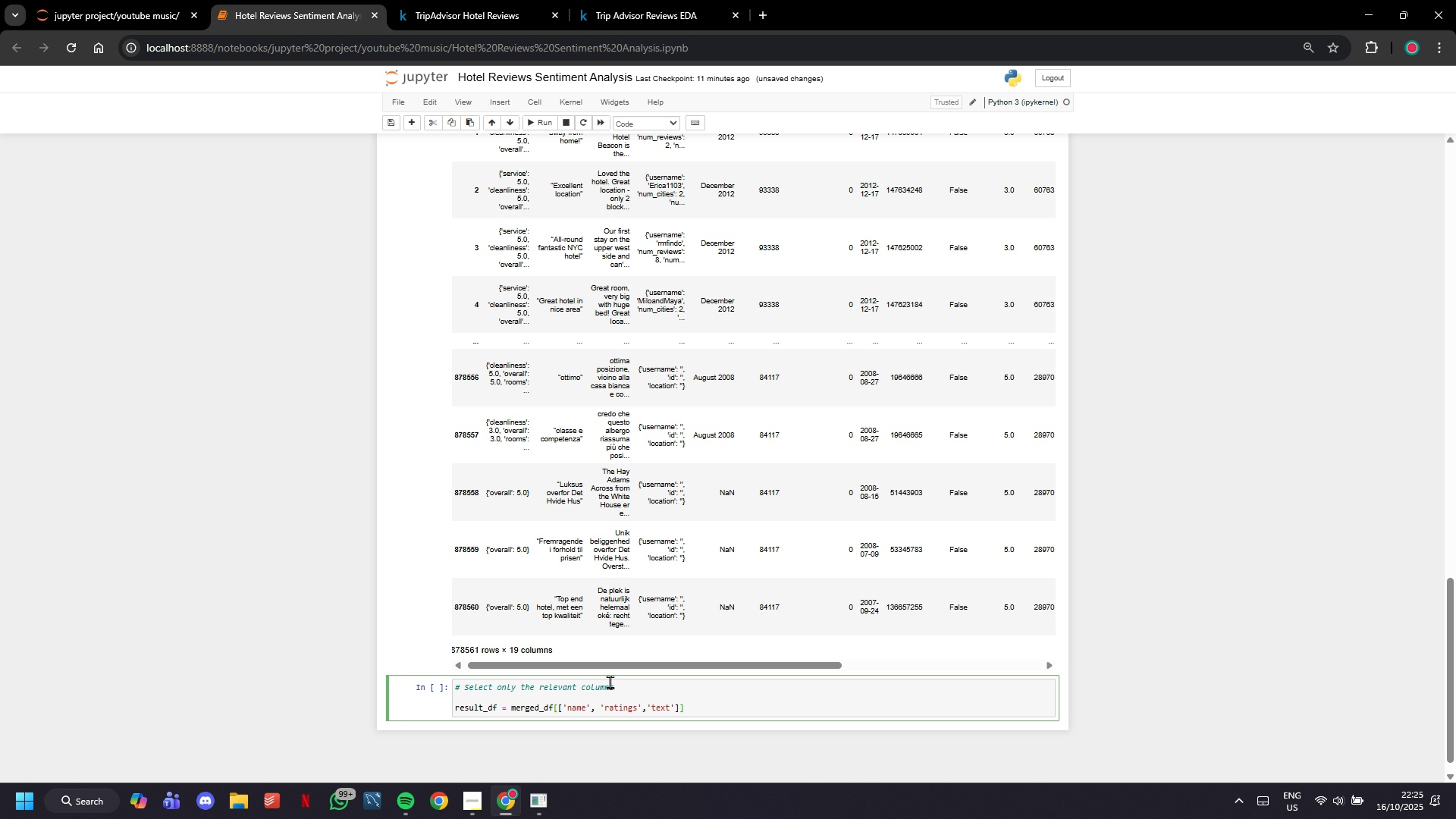 
key(Enter)
 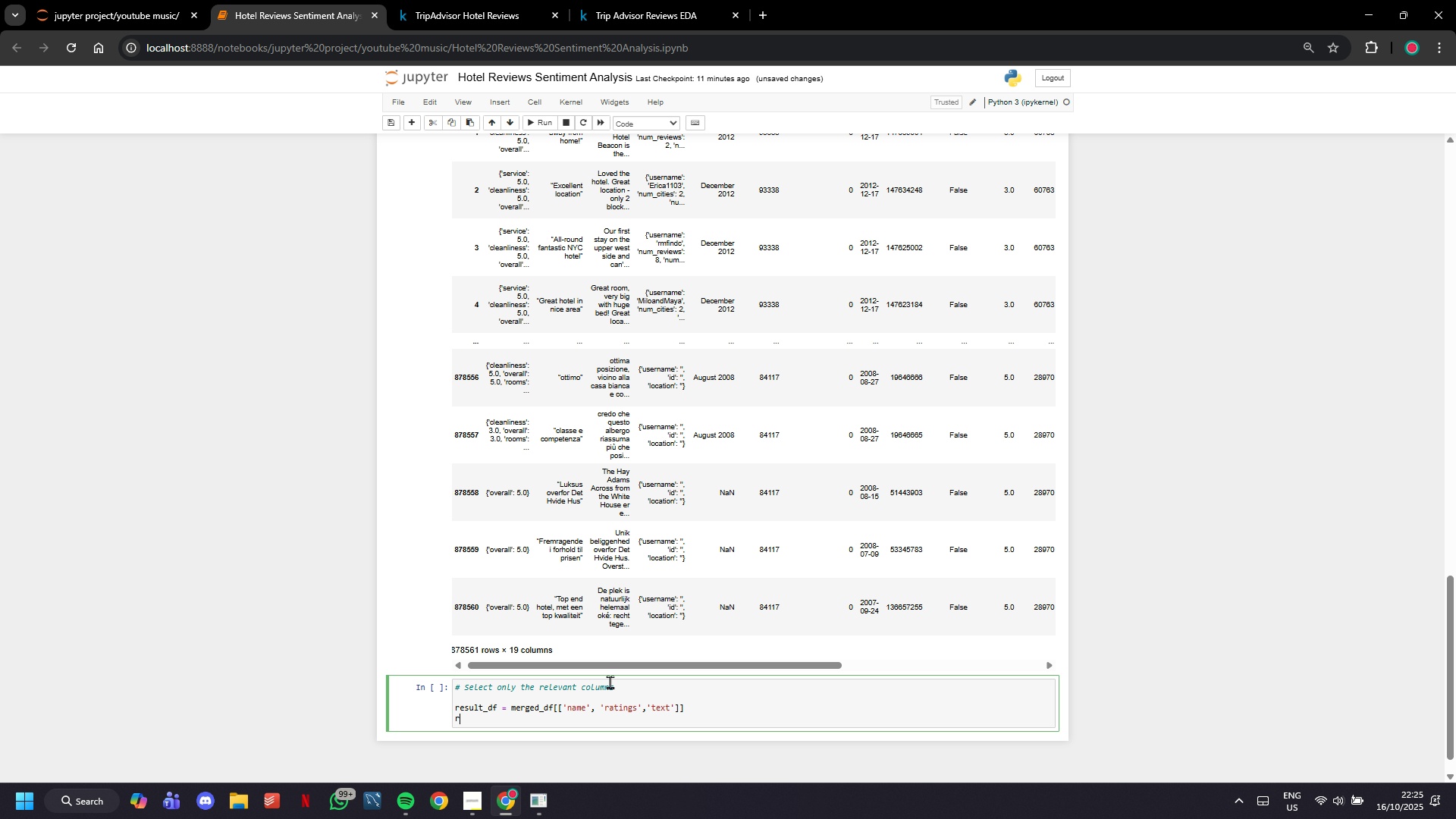 
type(result_df)
 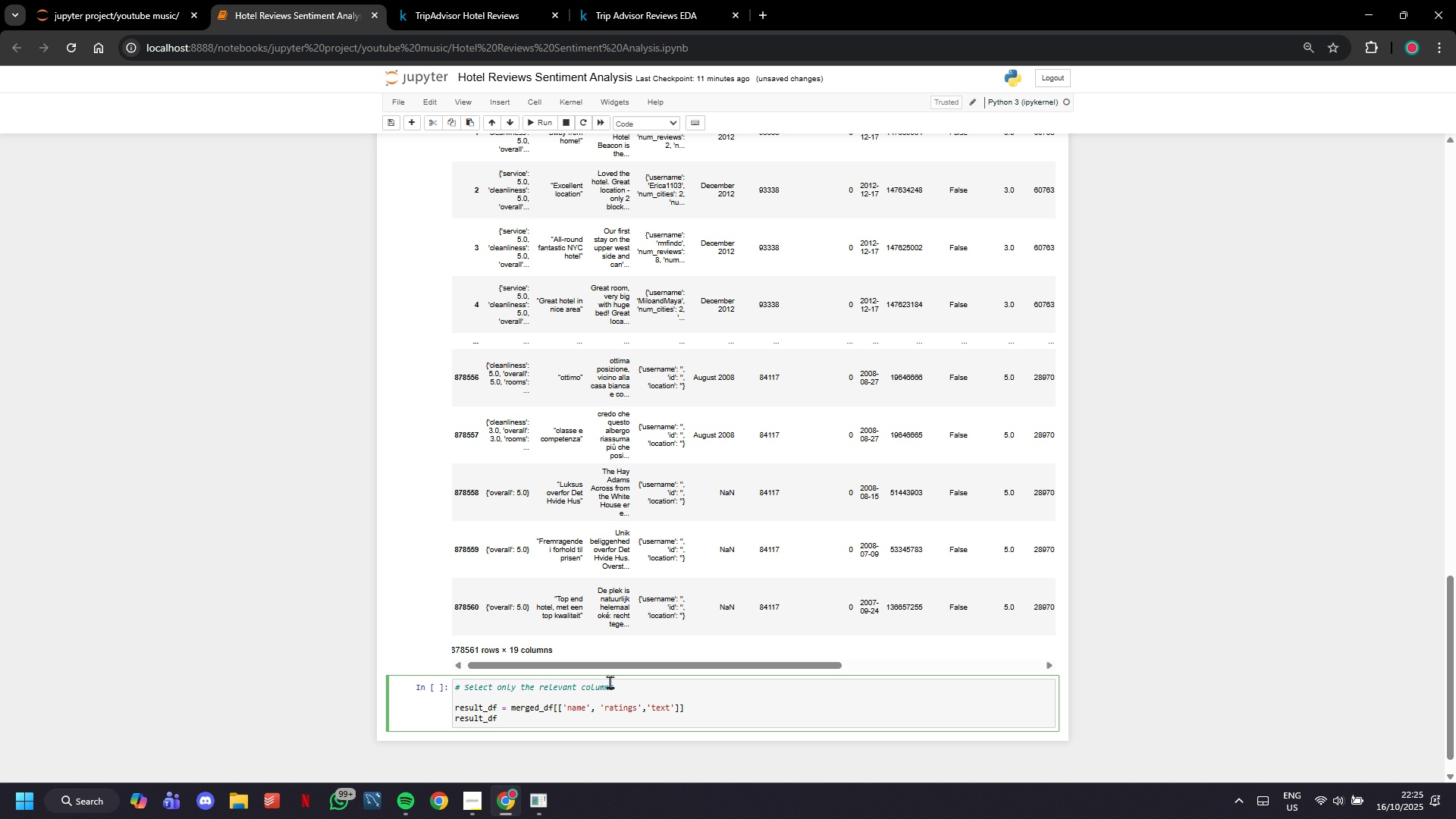 
left_click([544, 127])
 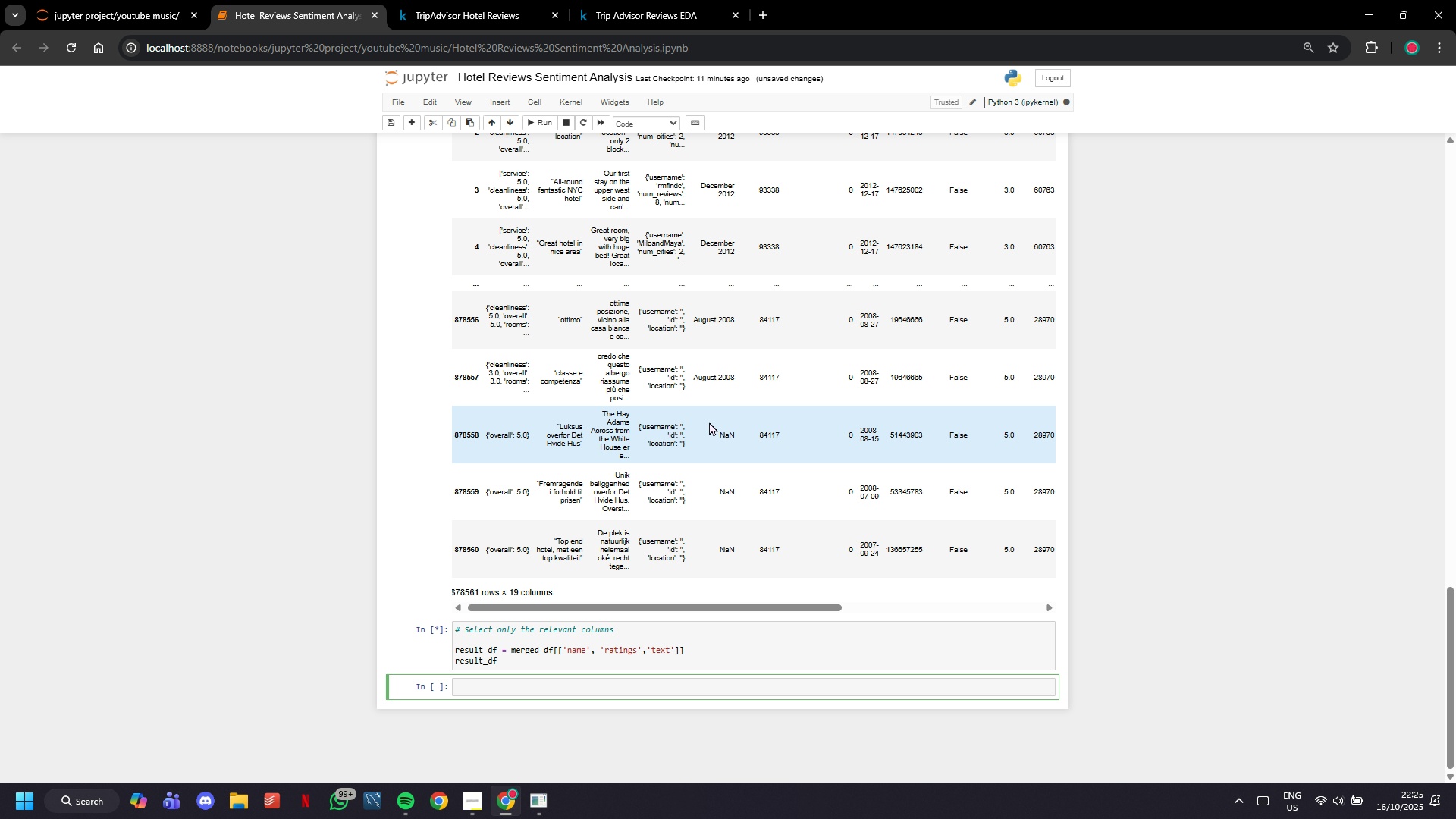 
scroll: coordinate [709, 422], scroll_direction: down, amount: 4.0
 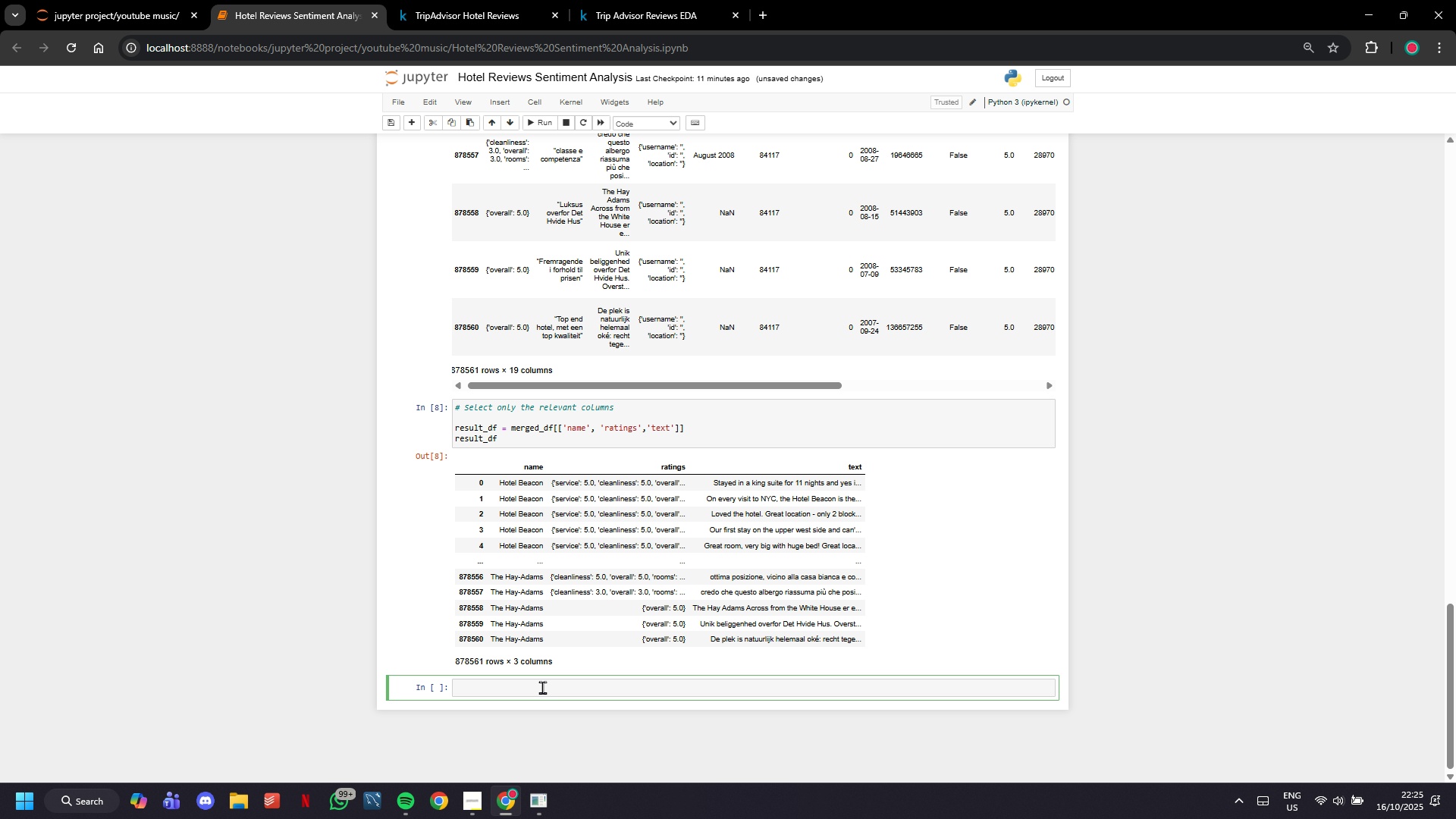 
wait(6.92)
 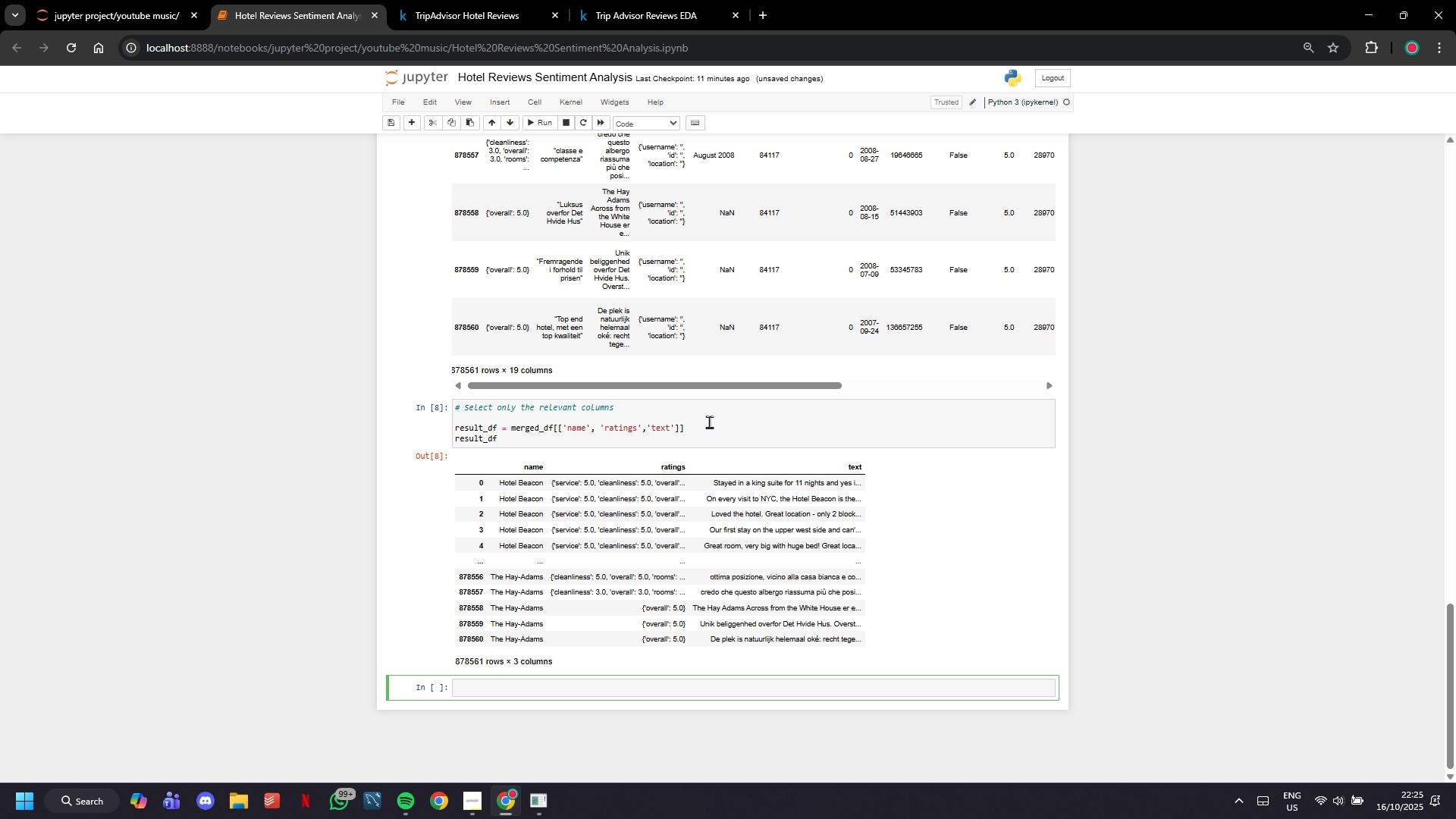 
type(# Save the result)
 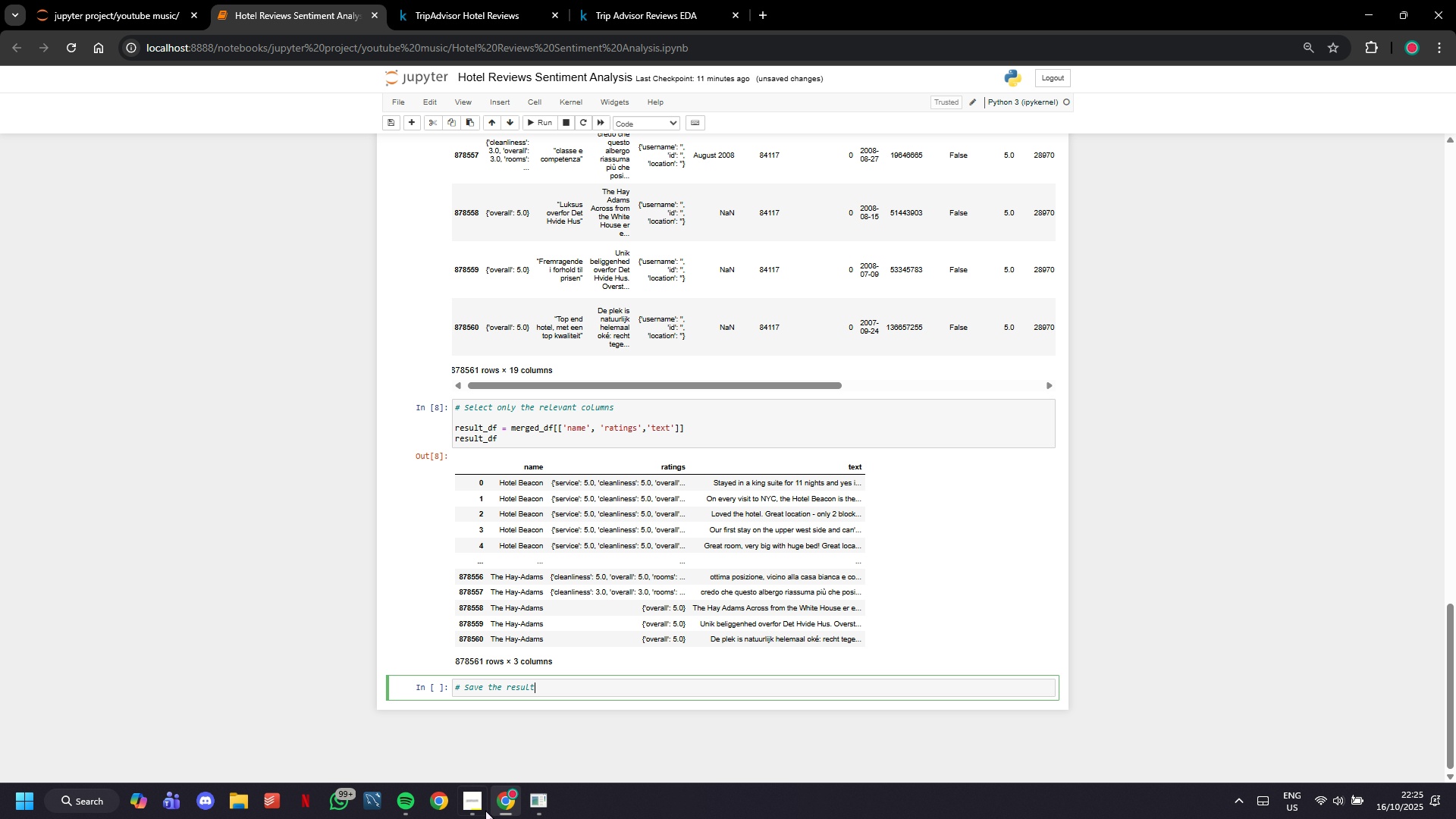 
left_click([479, 808])